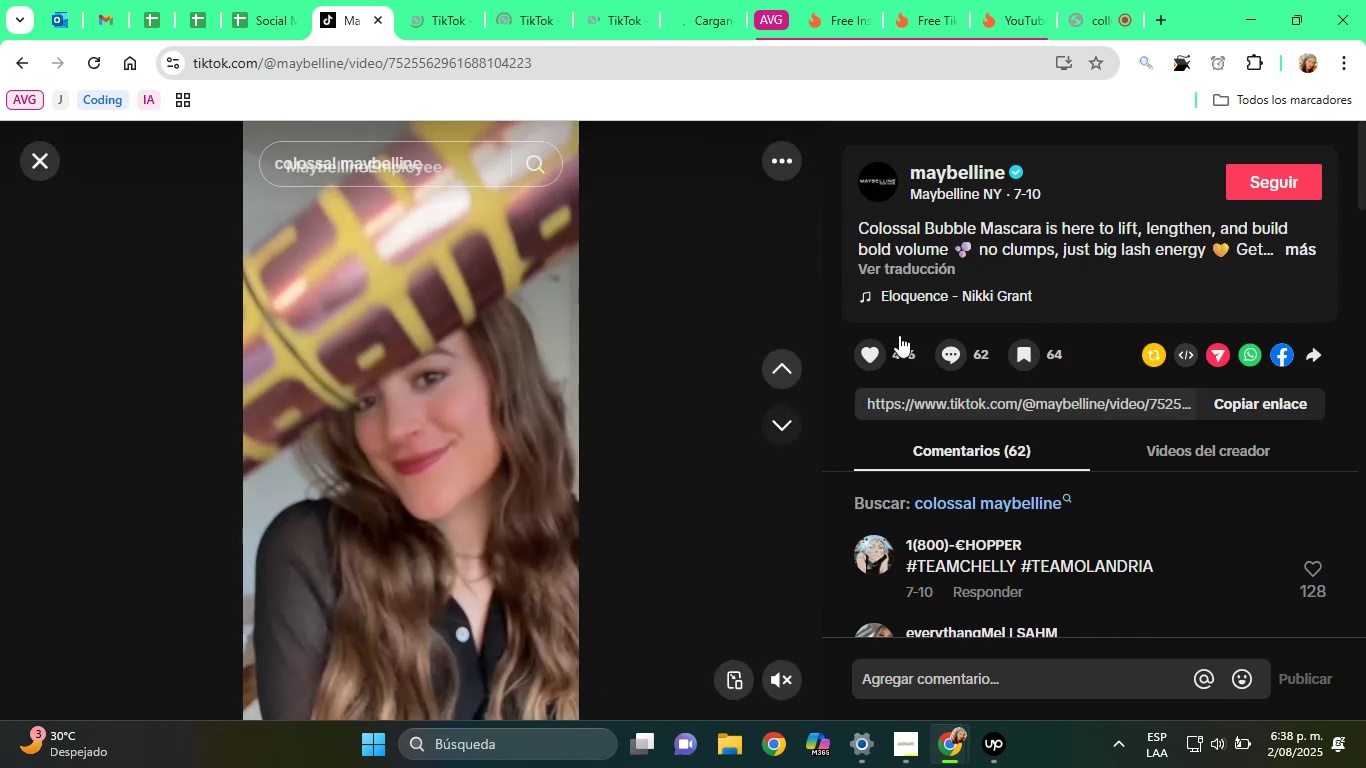 
left_click([1302, 252])
 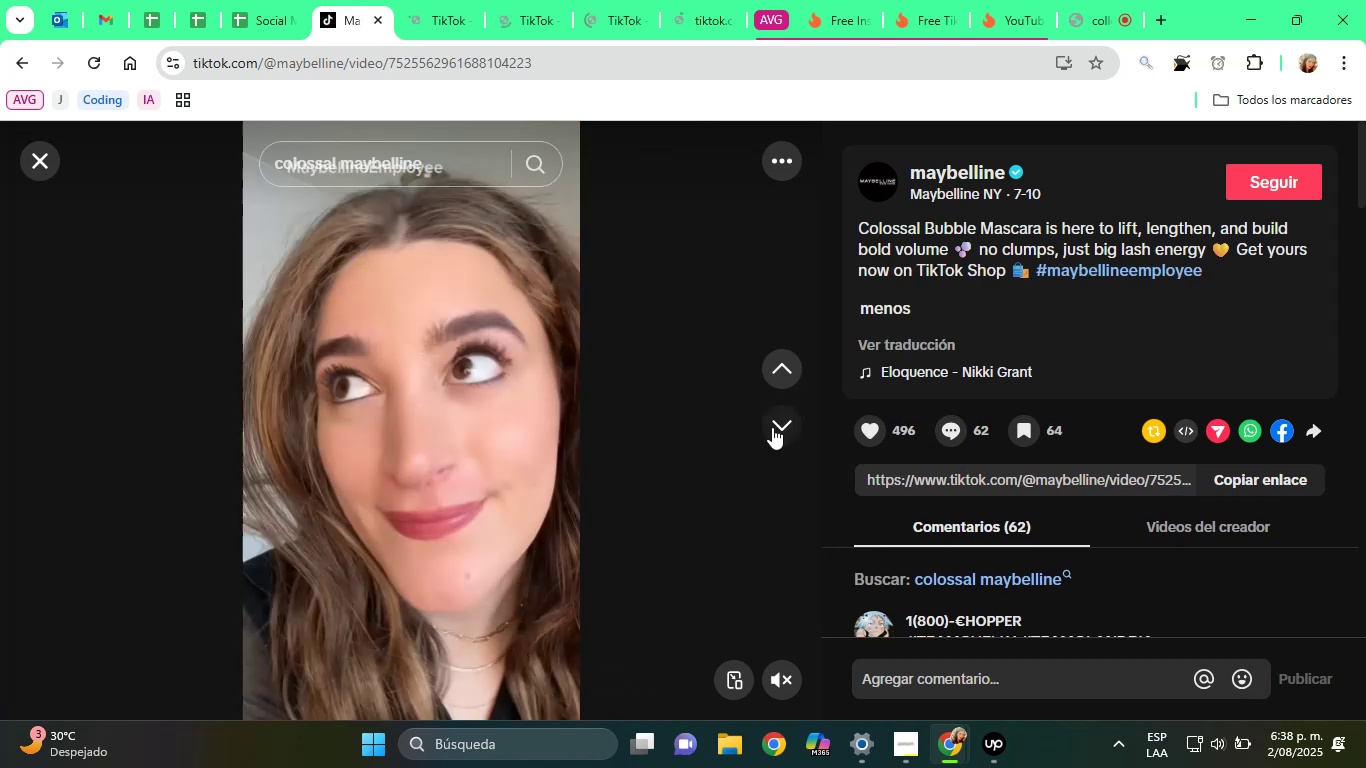 
left_click([772, 427])
 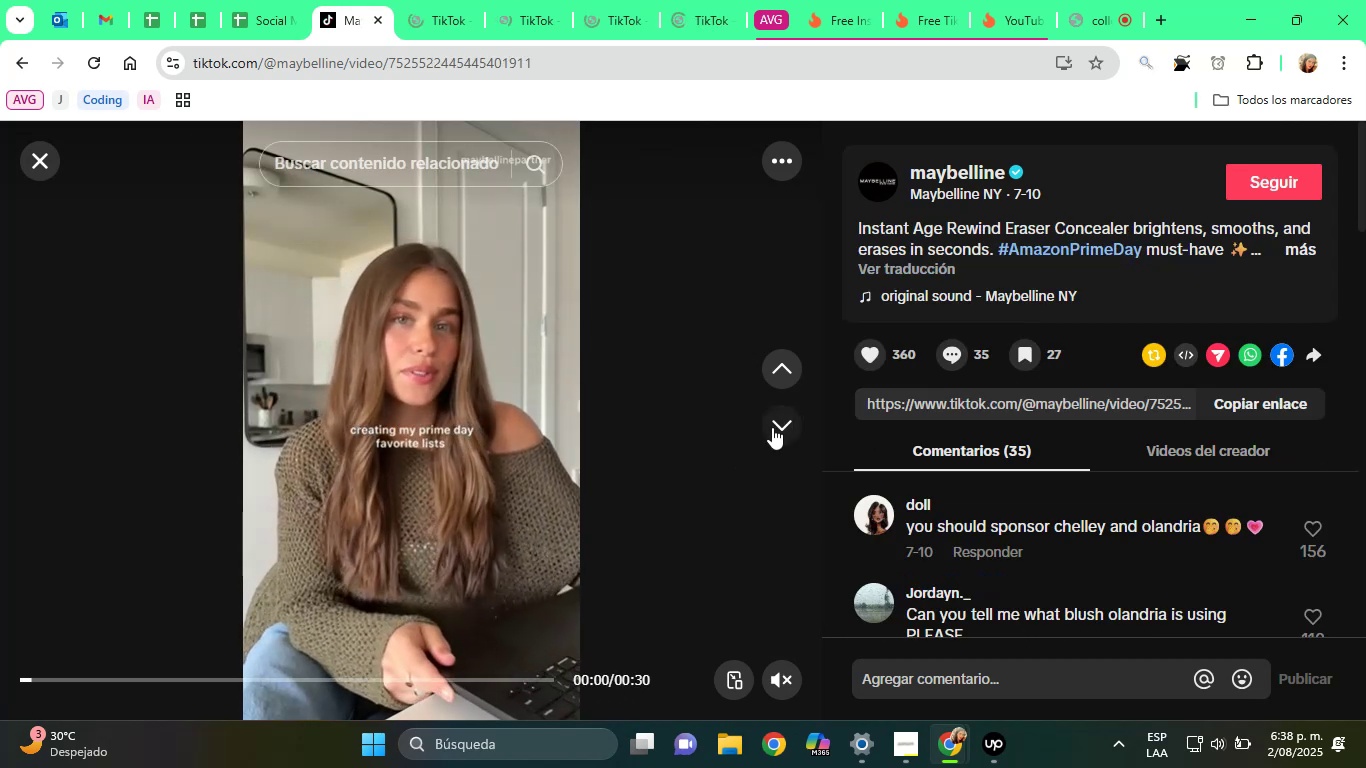 
wait(5.22)
 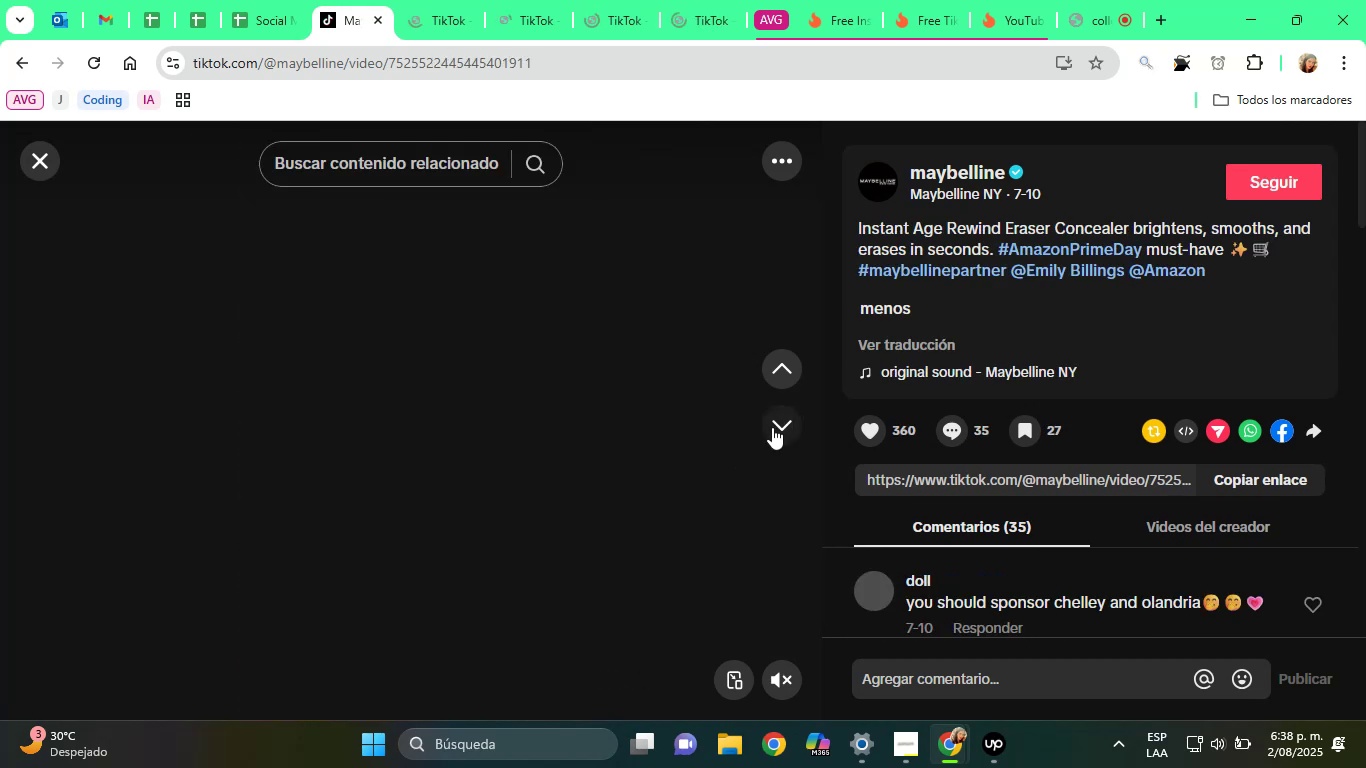 
left_click([1292, 249])
 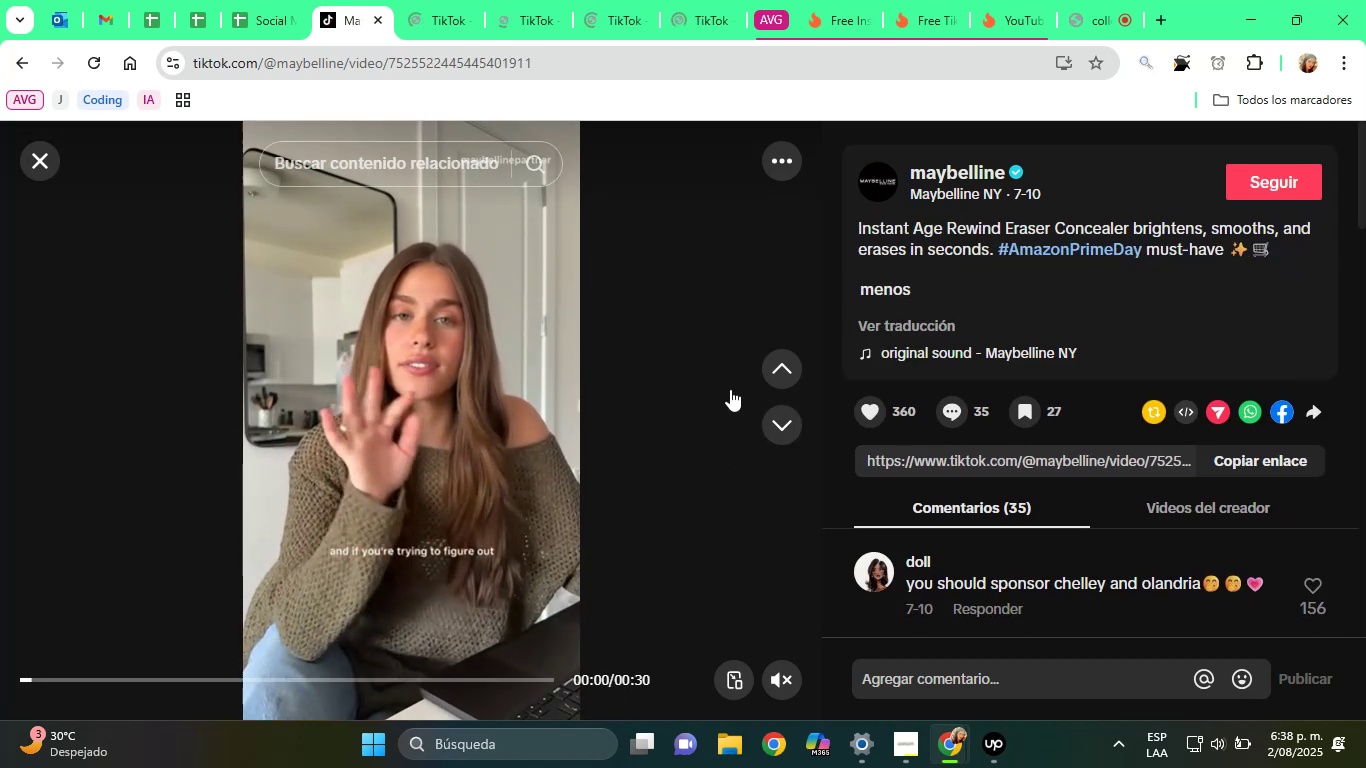 
left_click([783, 417])
 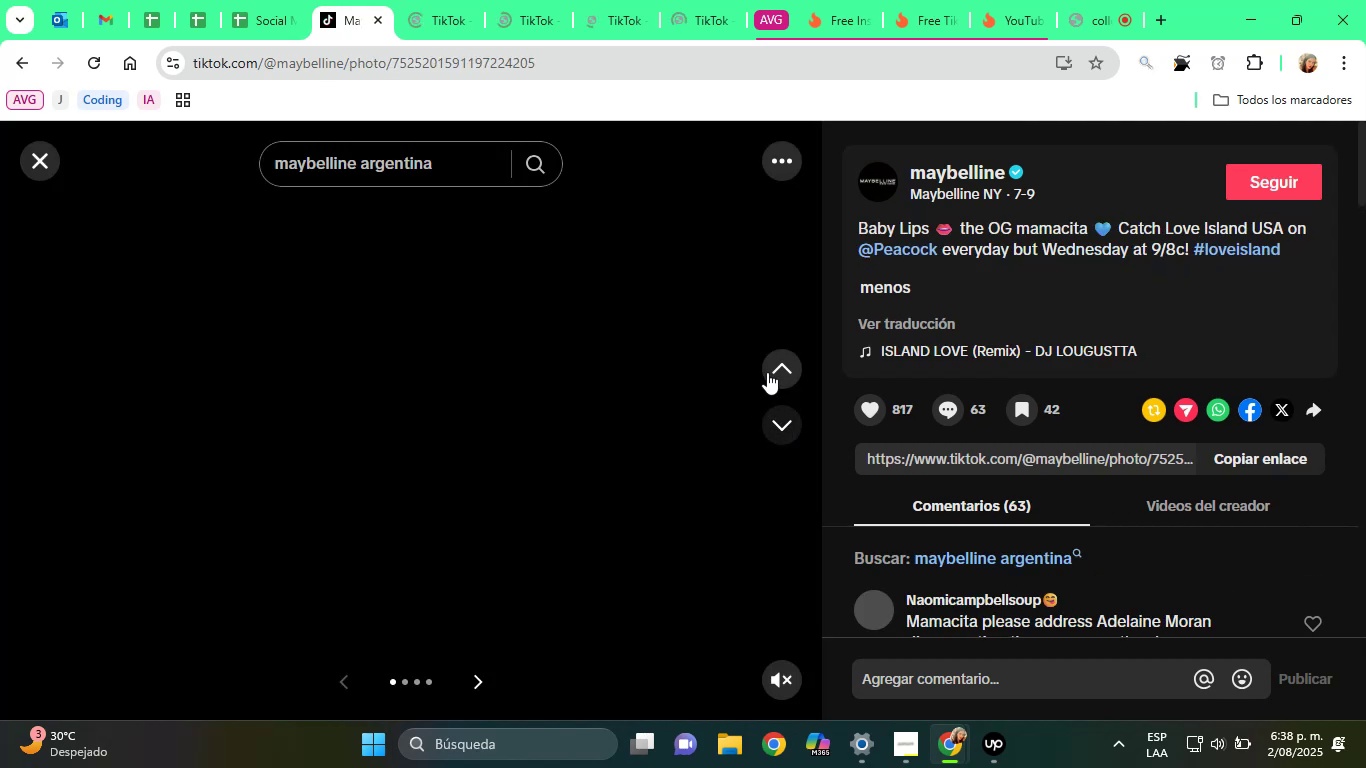 
left_click([773, 363])
 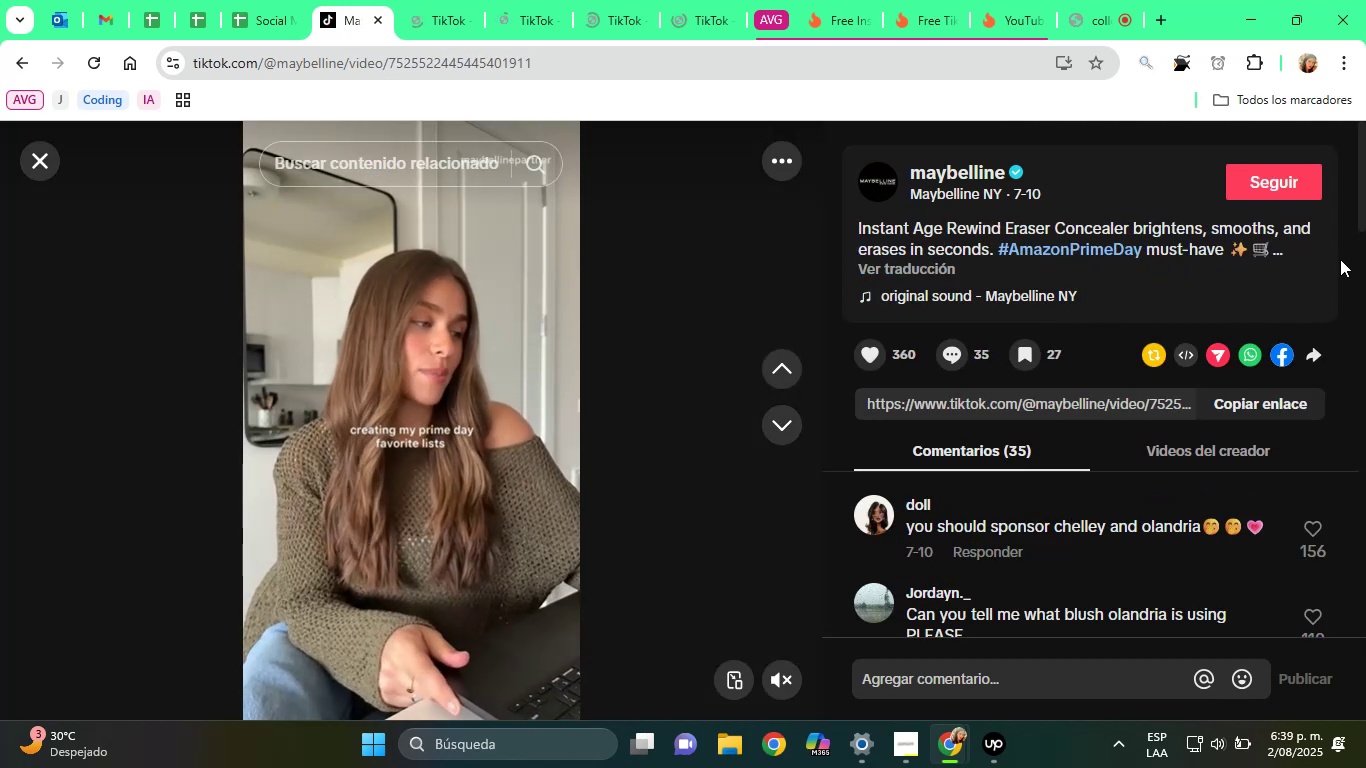 
left_click([1302, 250])
 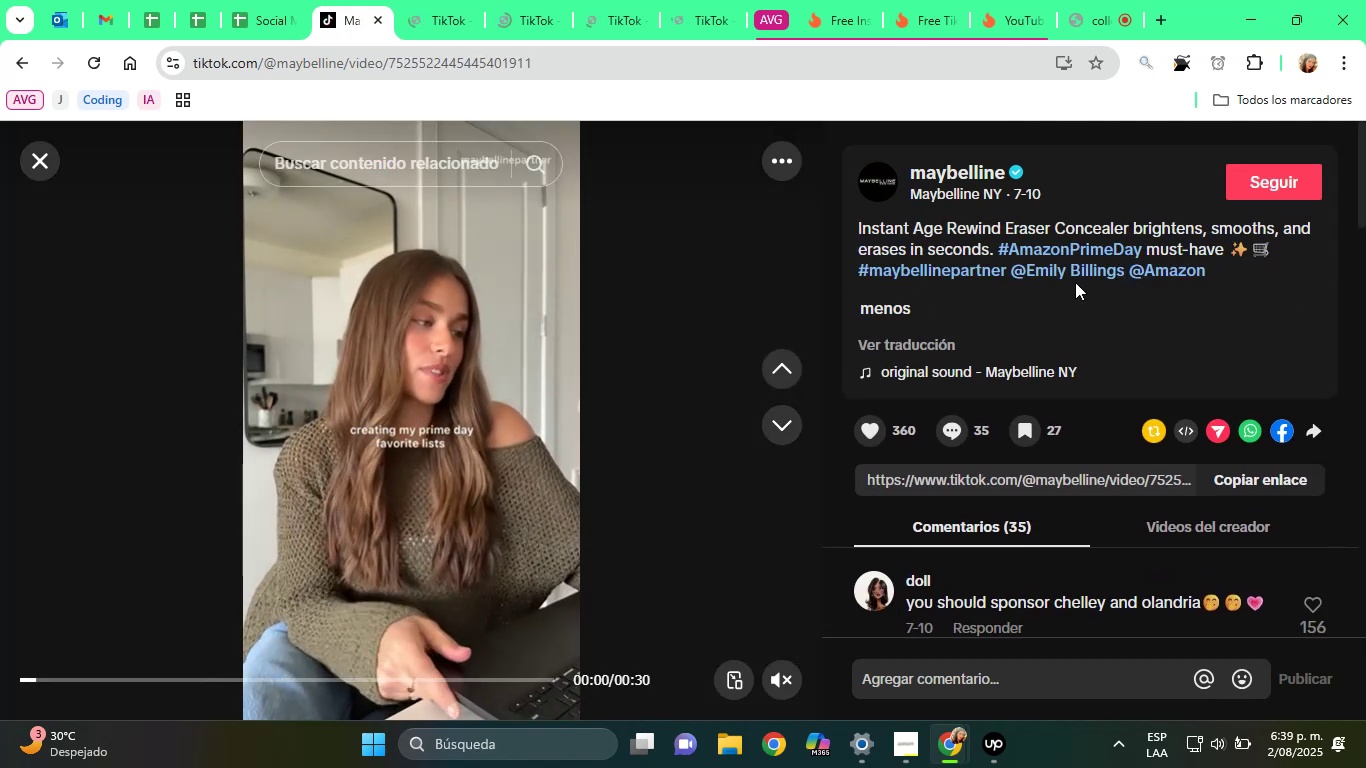 
right_click([1078, 277])
 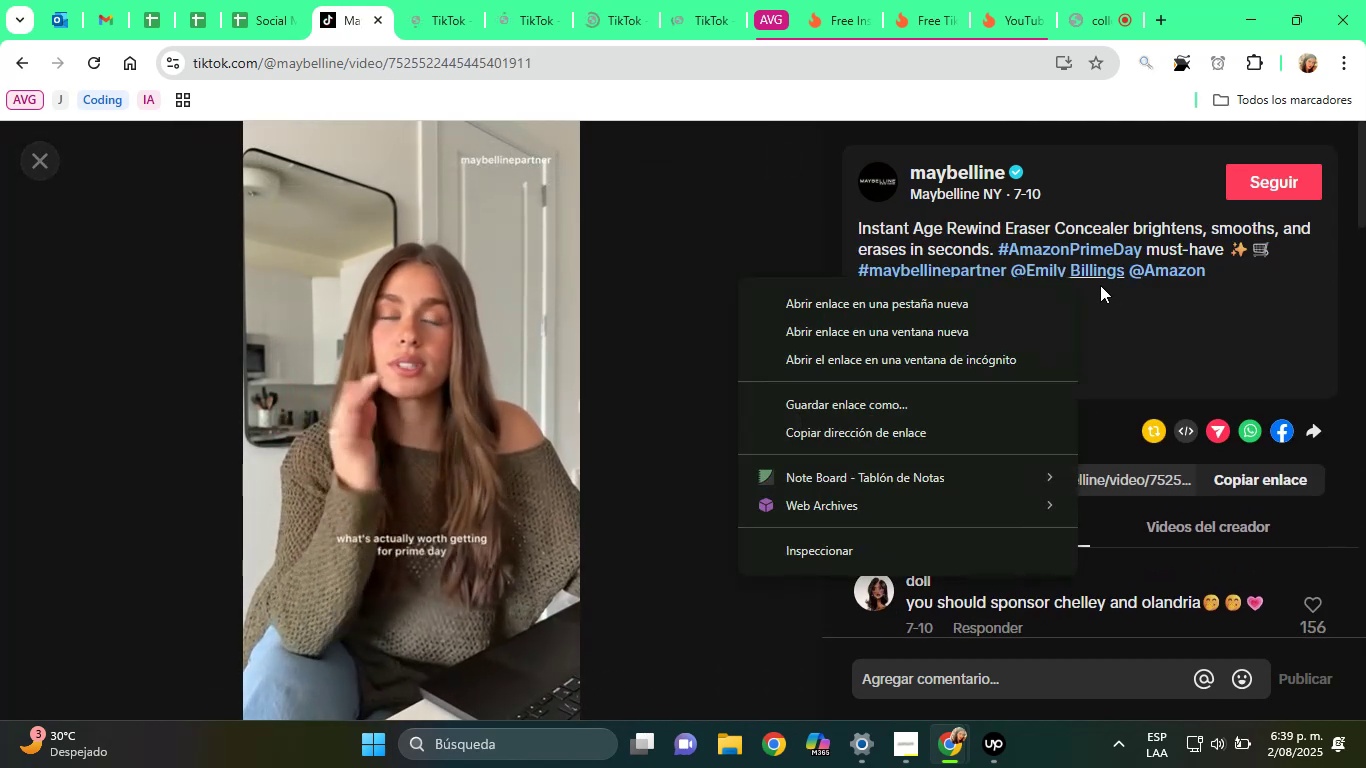 
left_click([967, 306])
 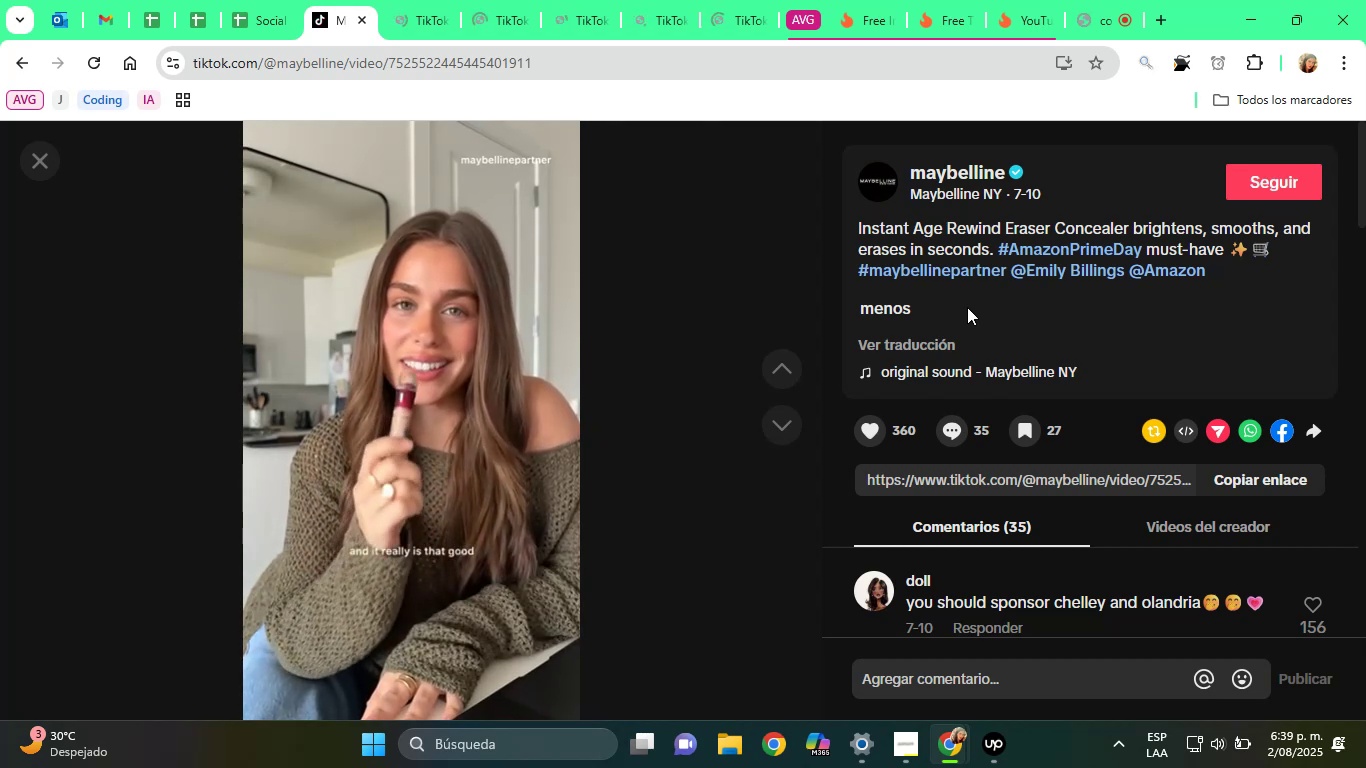 
wait(16.64)
 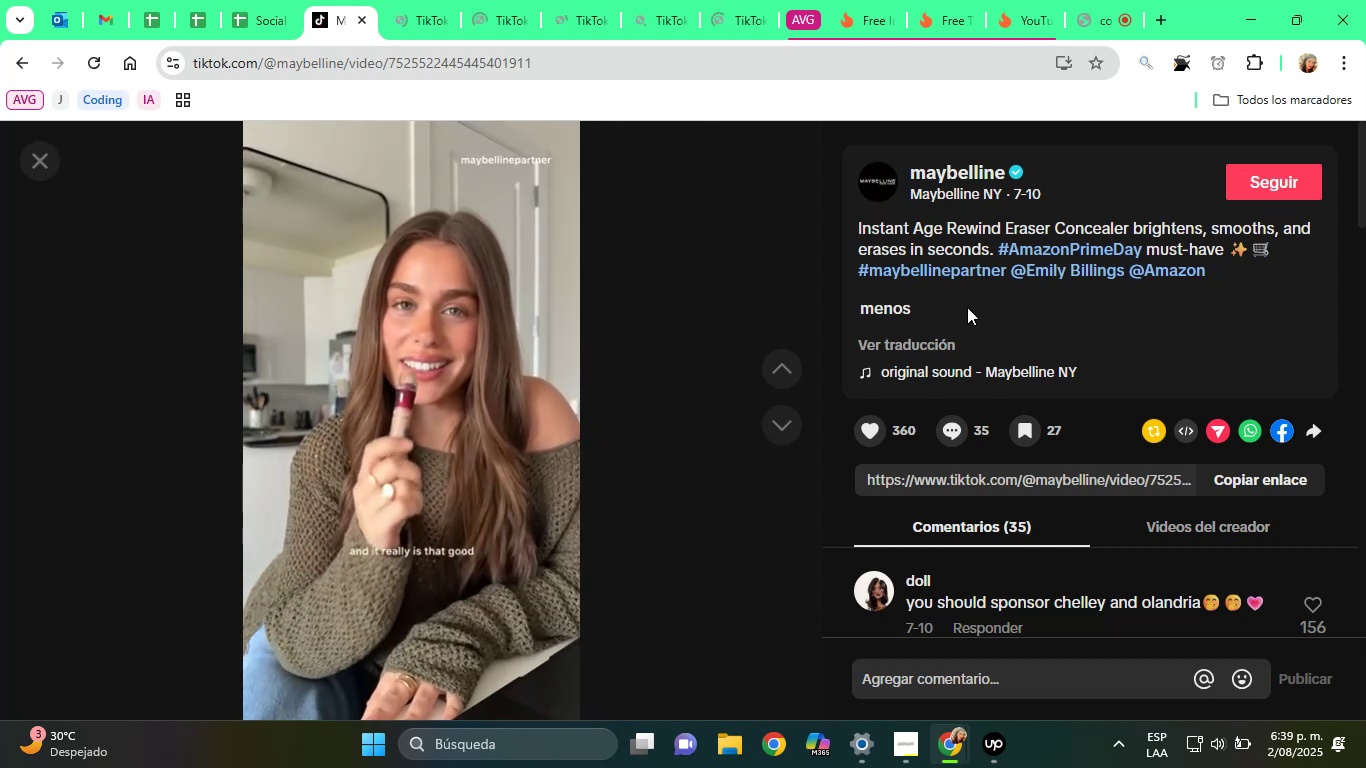 
left_click([792, 423])
 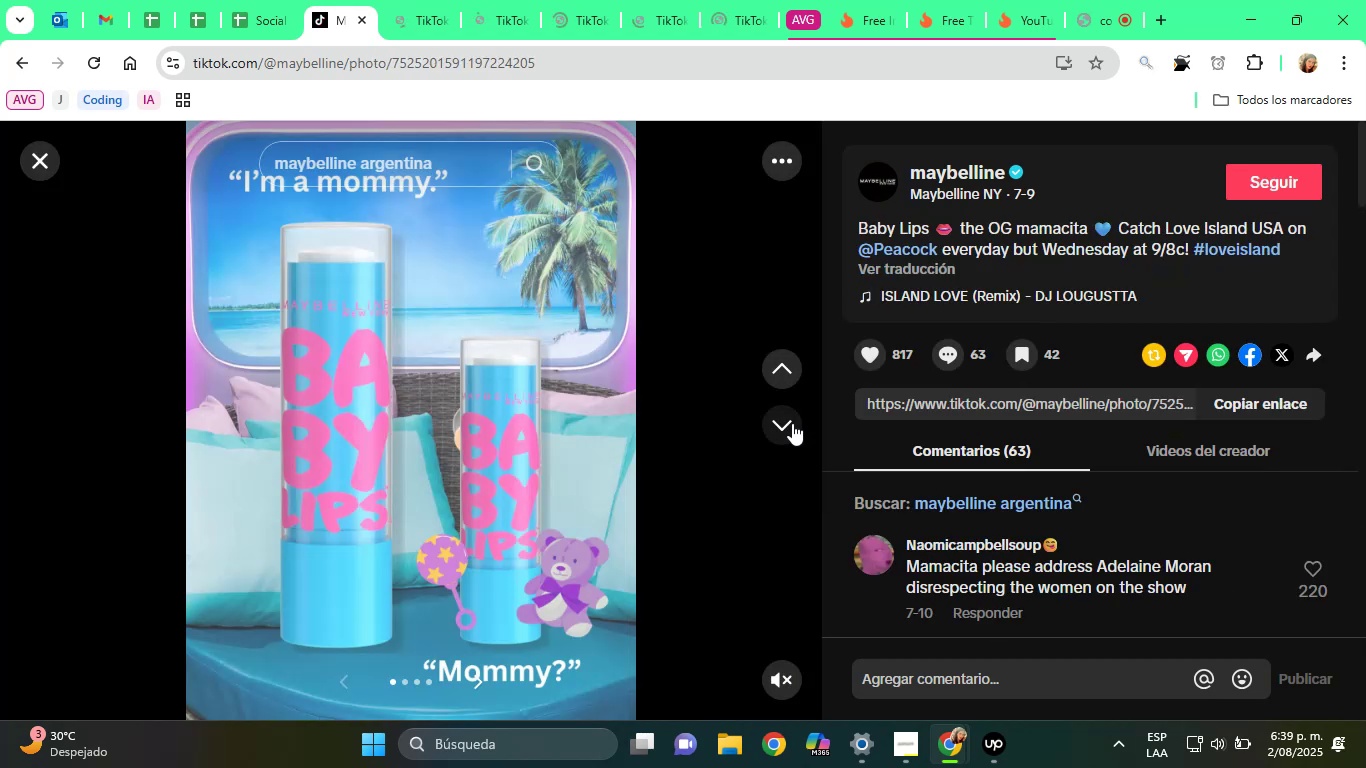 
left_click([792, 423])
 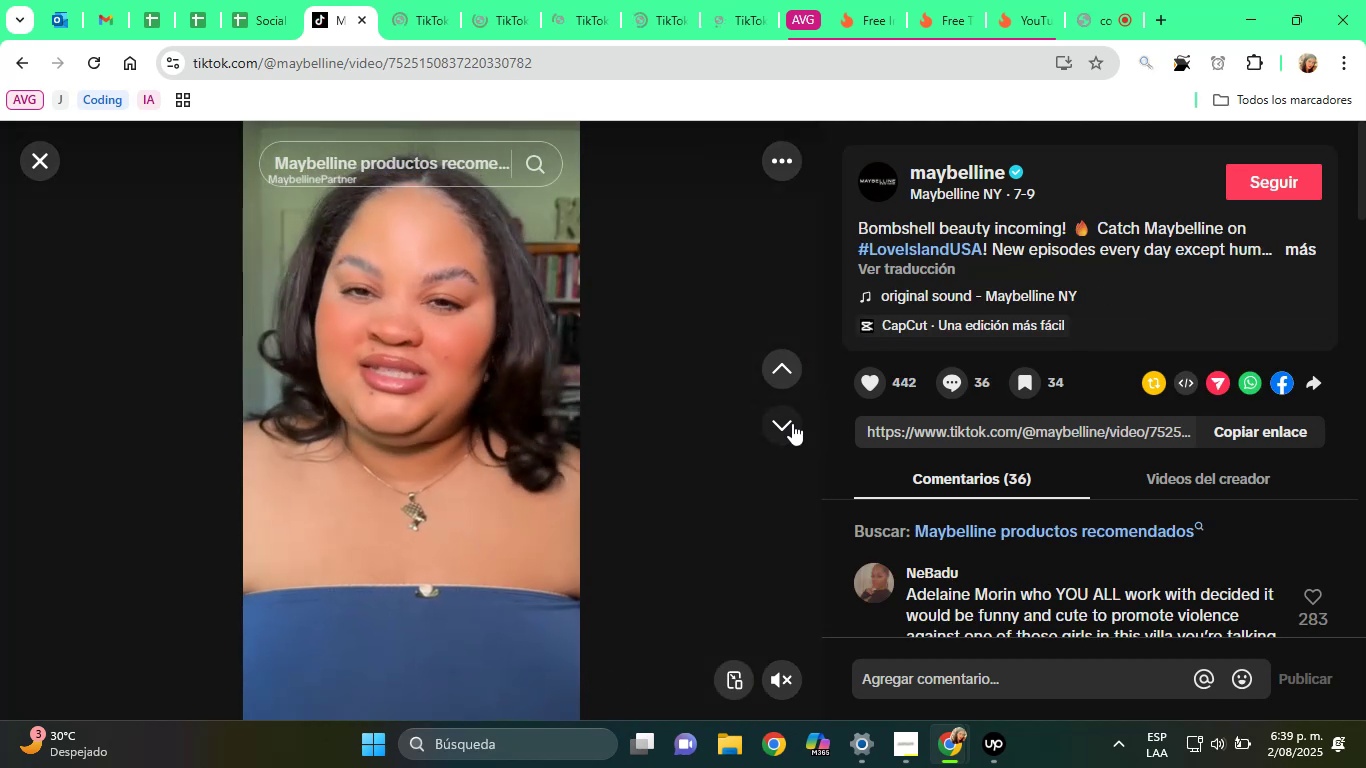 
wait(12.92)
 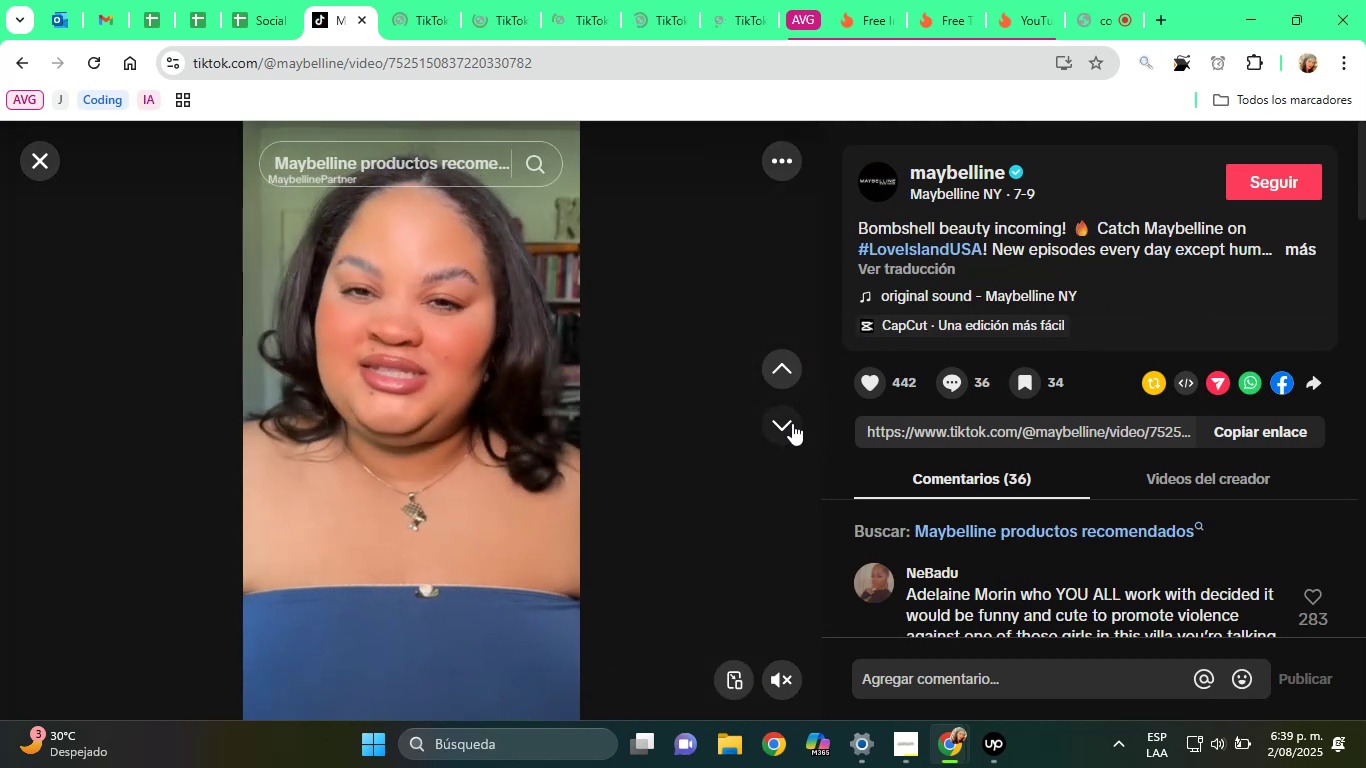 
left_click([1296, 246])
 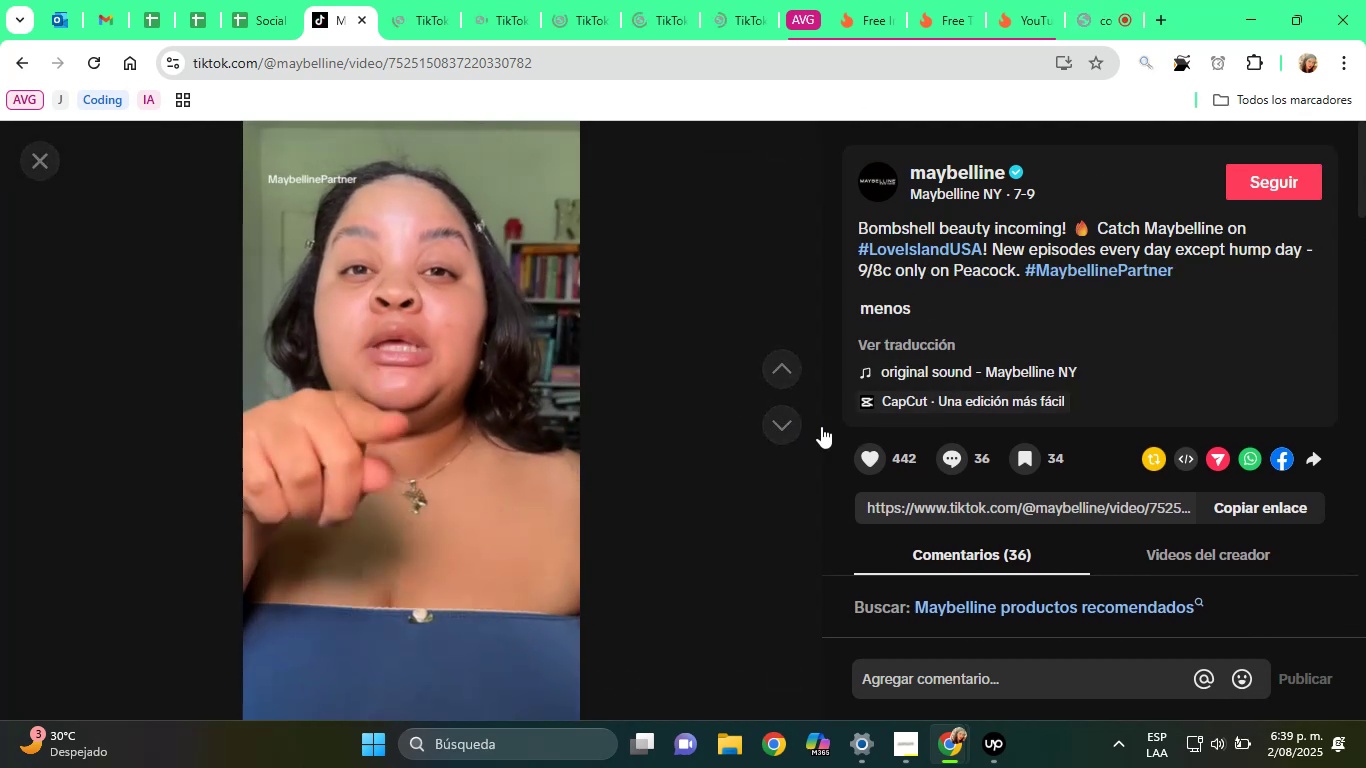 
wait(6.25)
 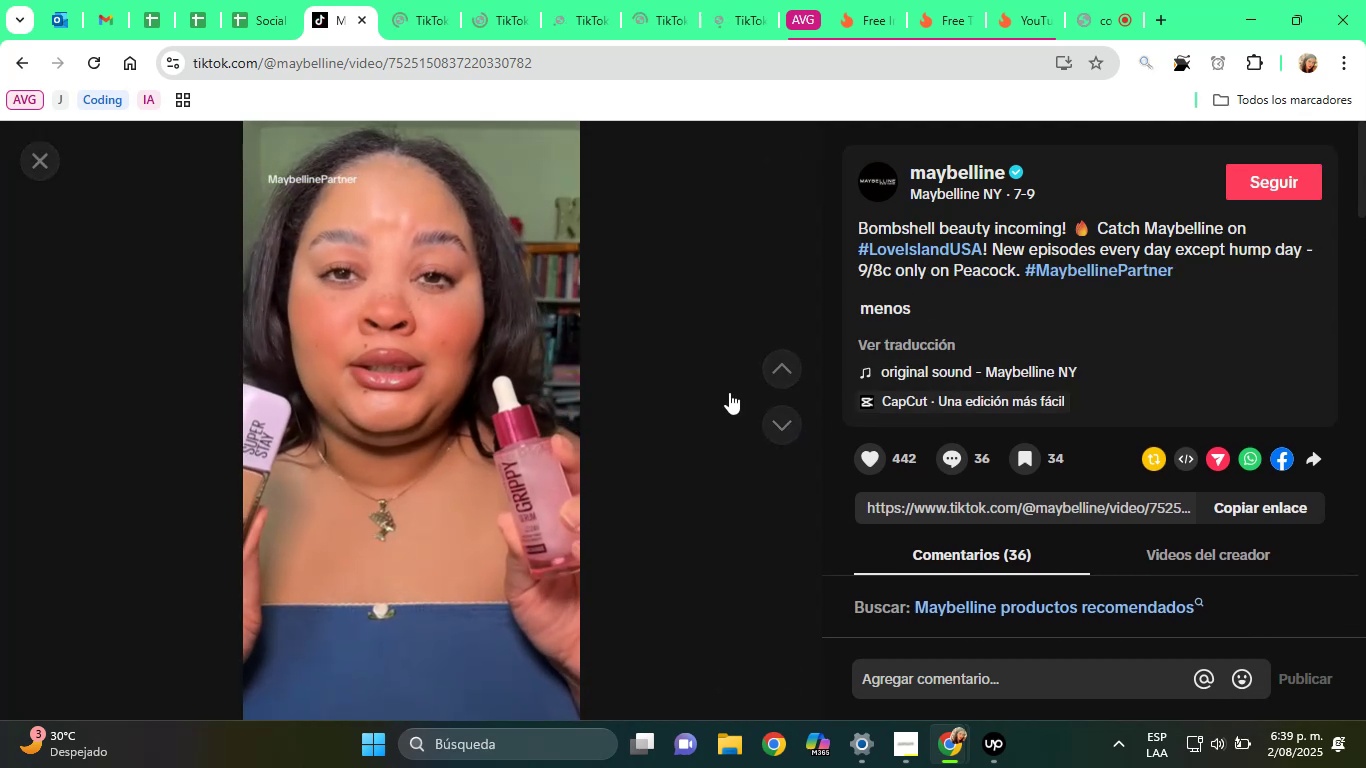 
left_click([781, 418])
 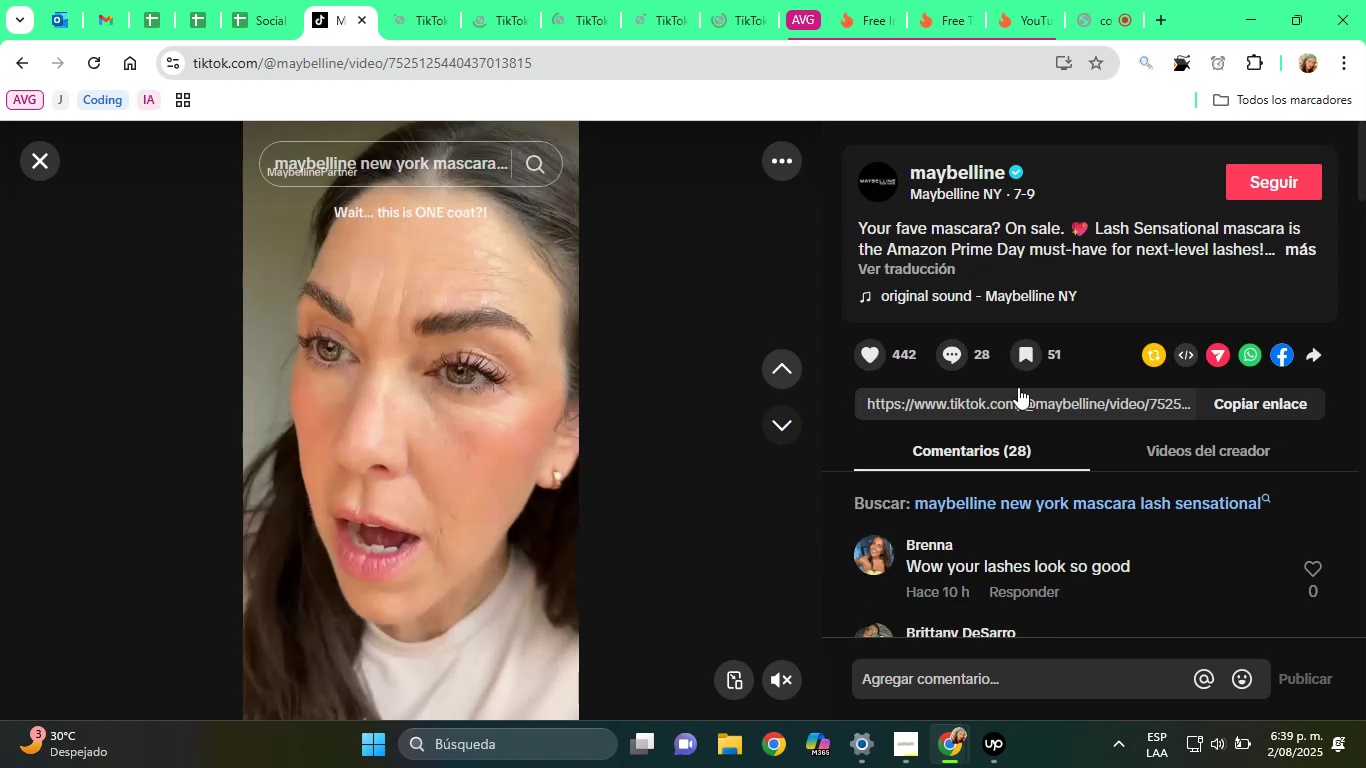 
left_click([1293, 246])
 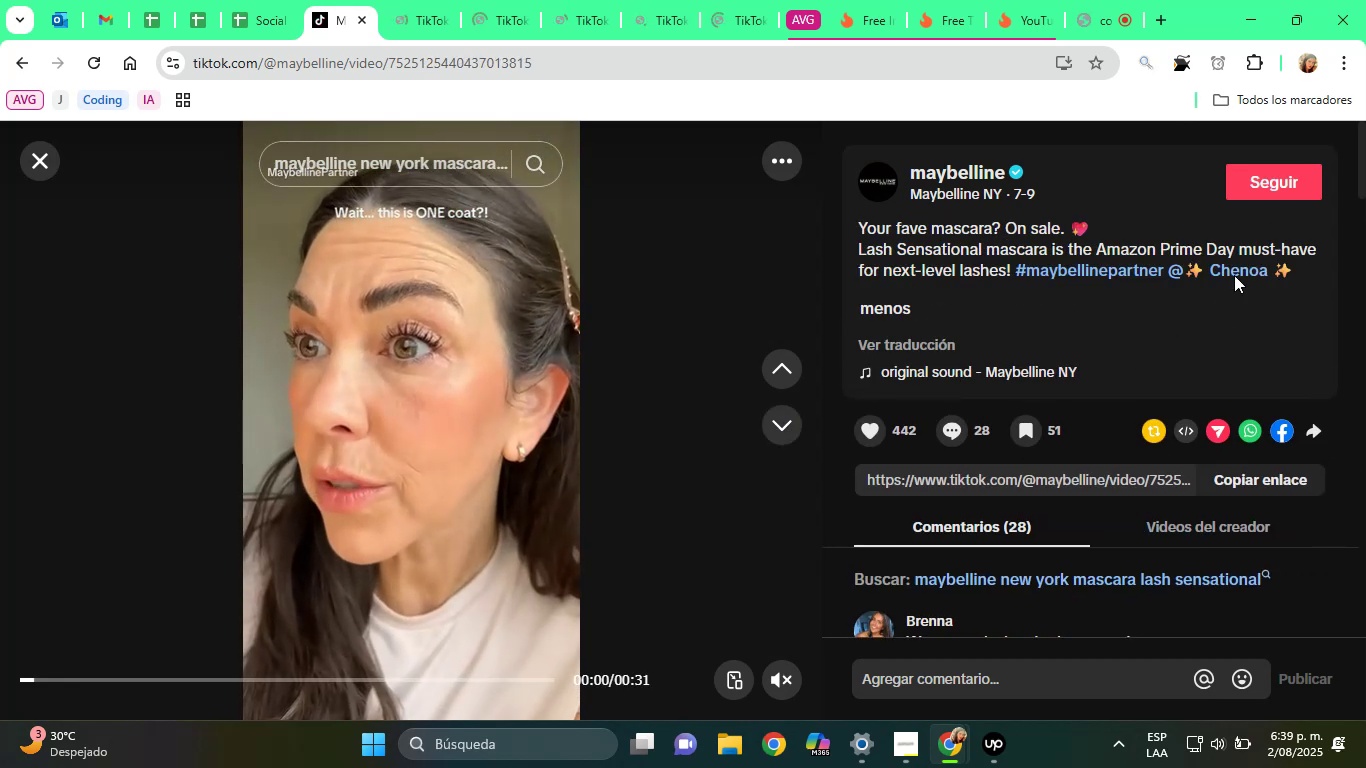 
right_click([1237, 267])
 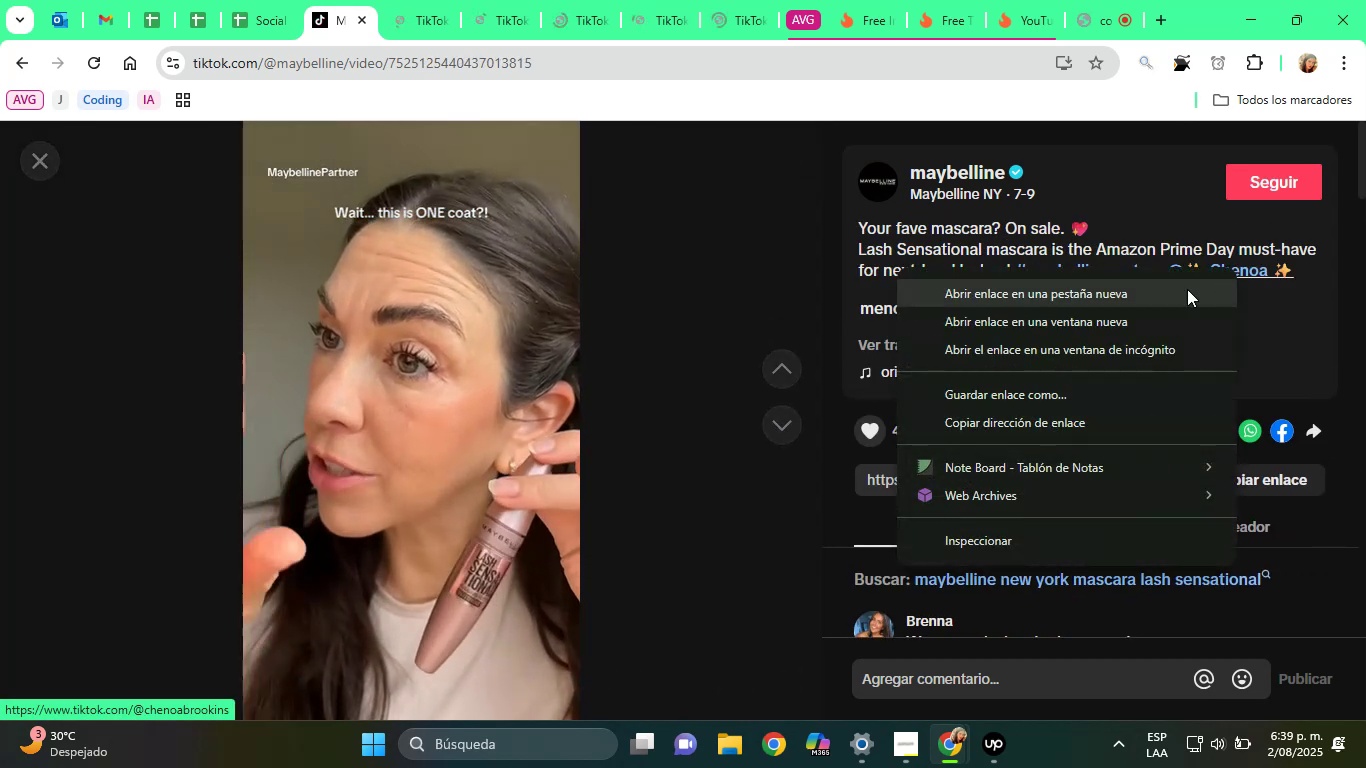 
left_click([1187, 289])
 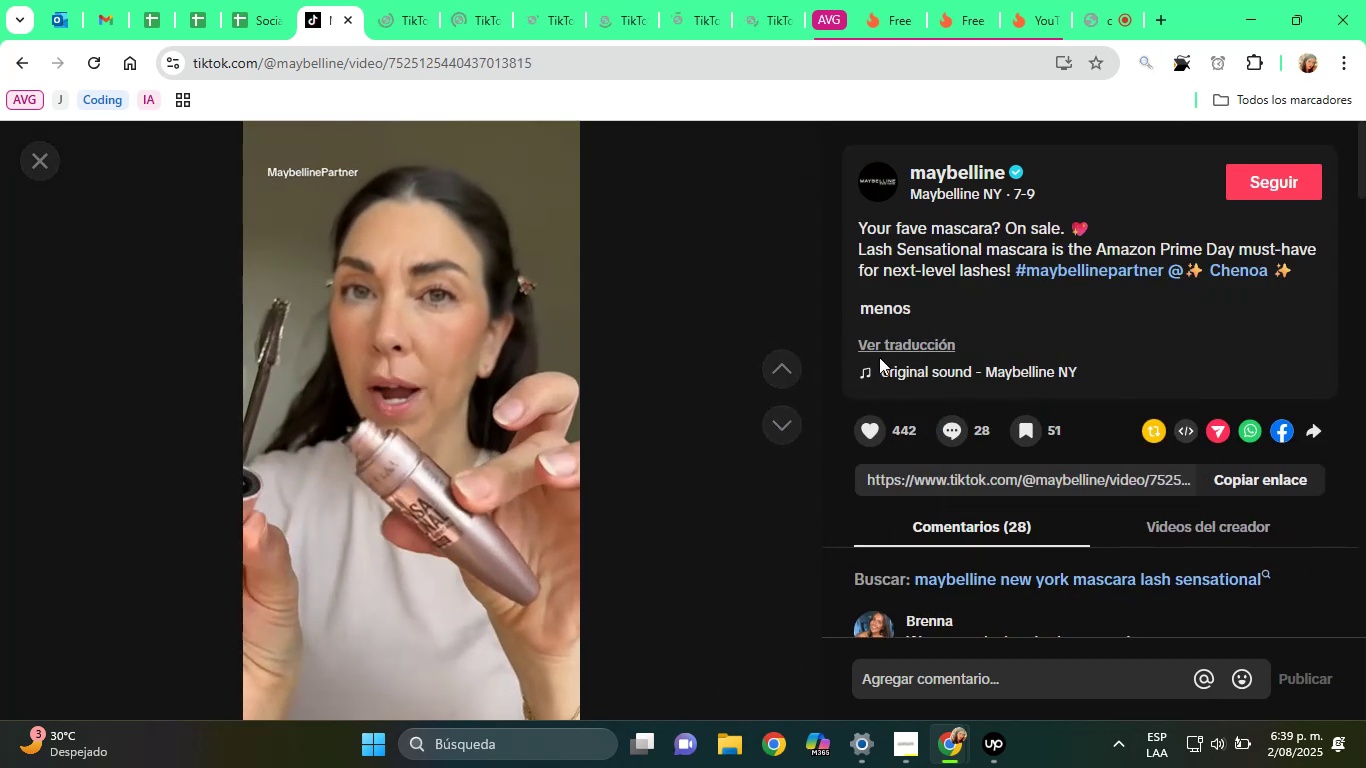 
left_click([786, 421])
 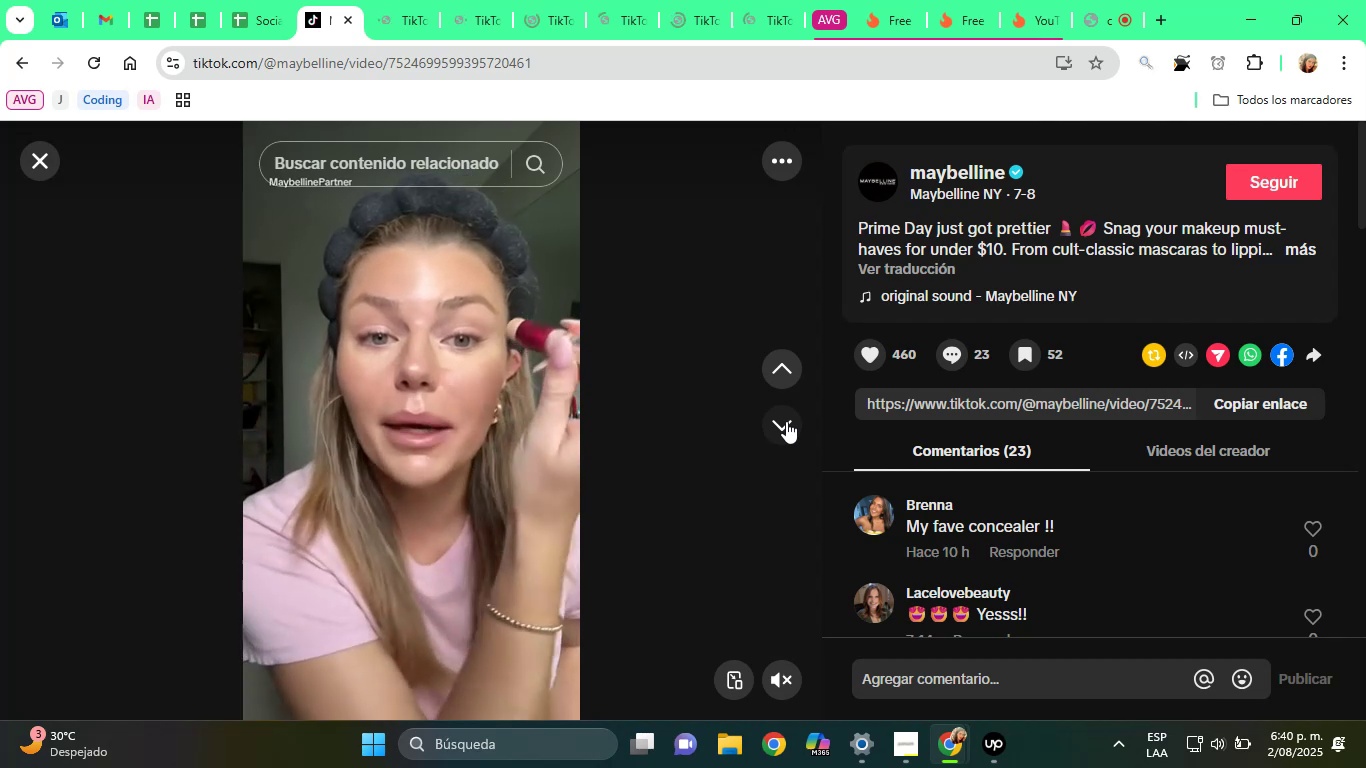 
wait(16.74)
 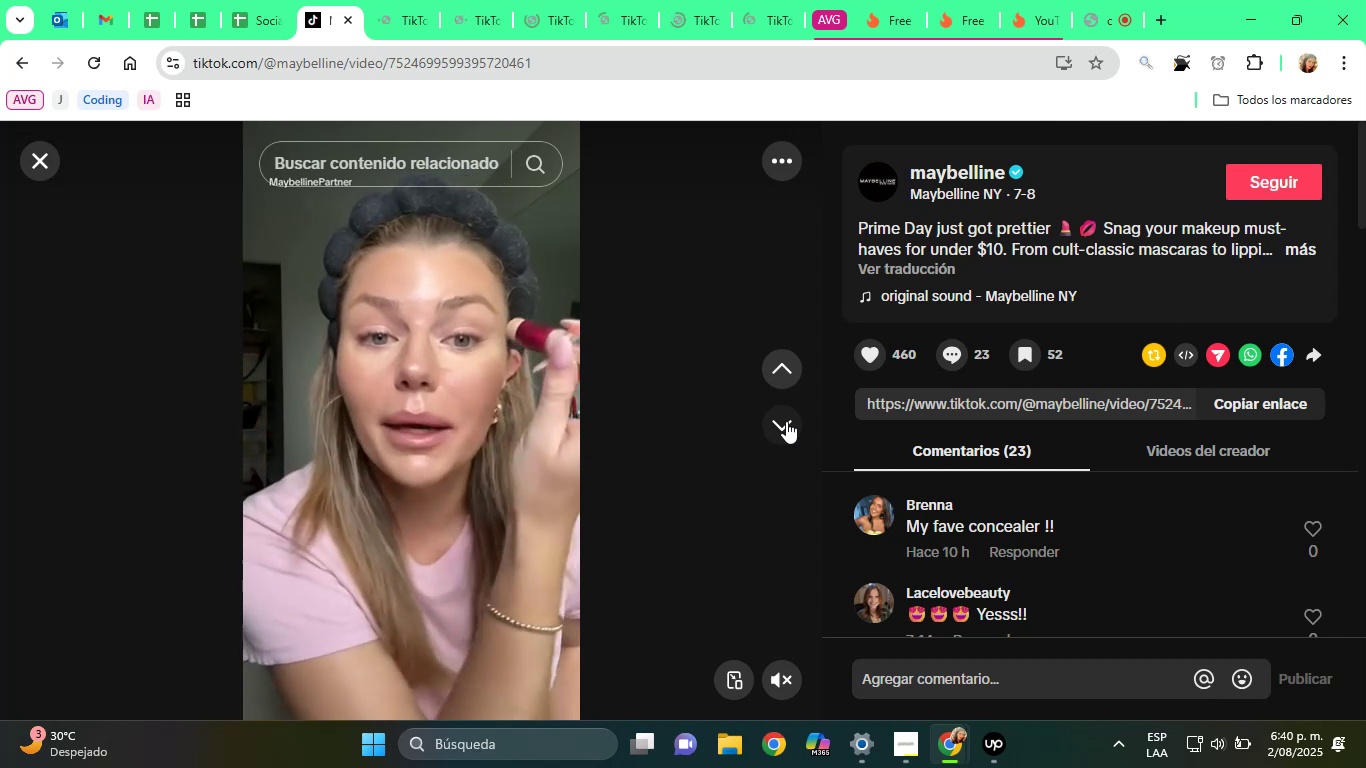 
left_click([1294, 245])
 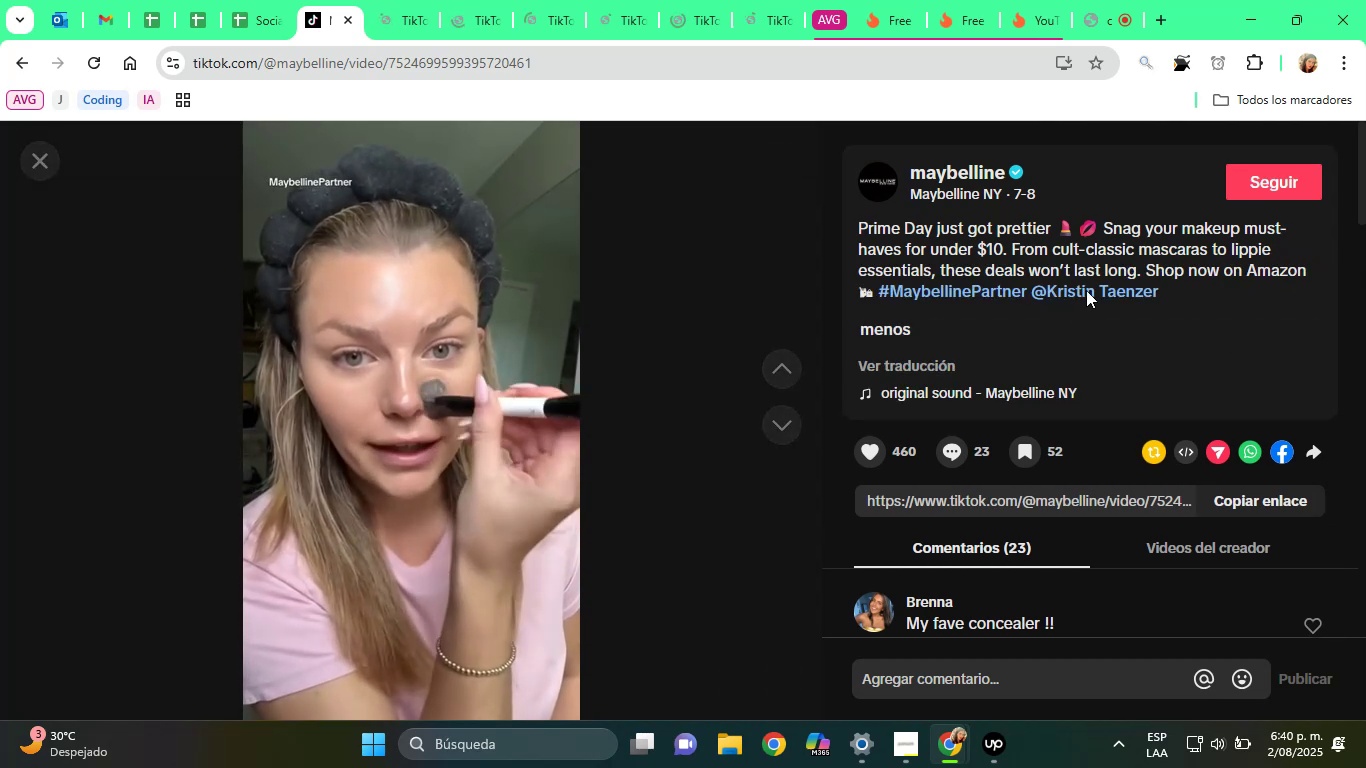 
right_click([1086, 290])
 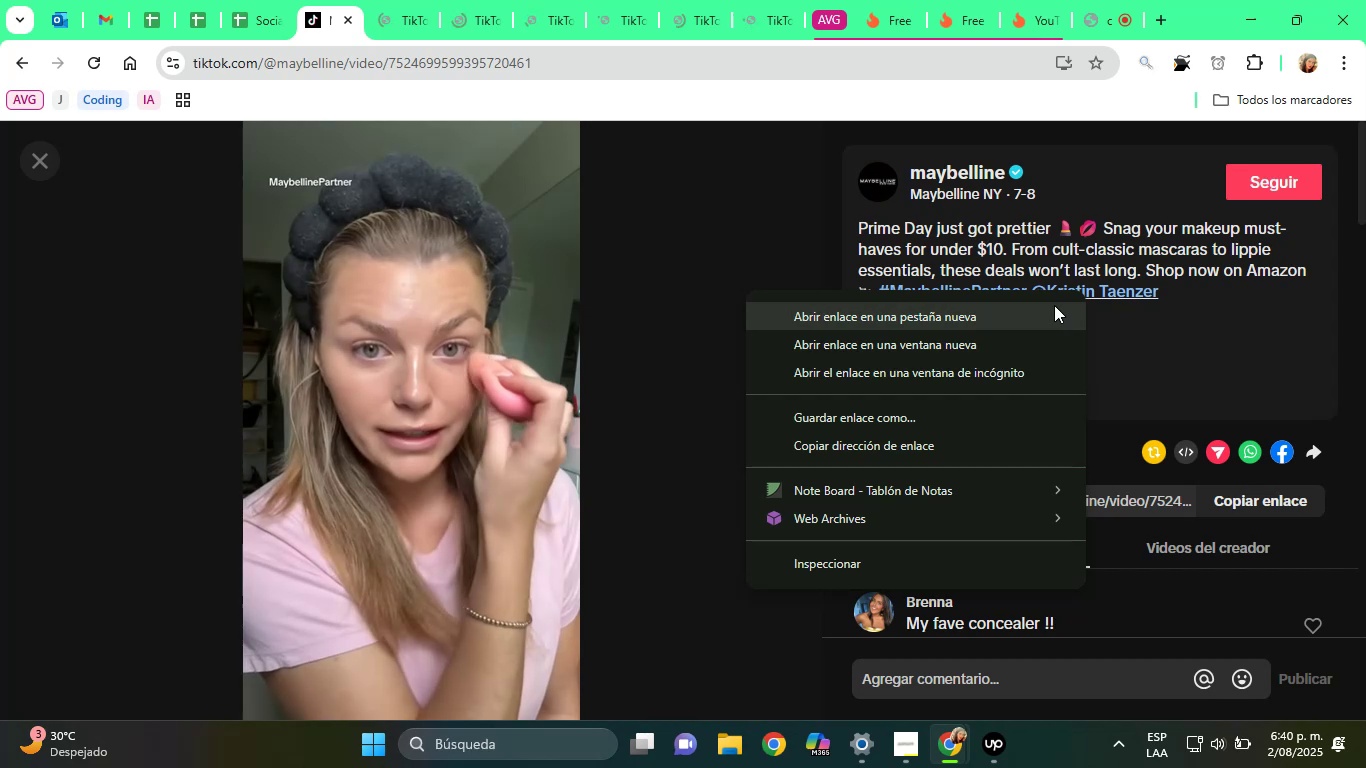 
left_click([1019, 317])
 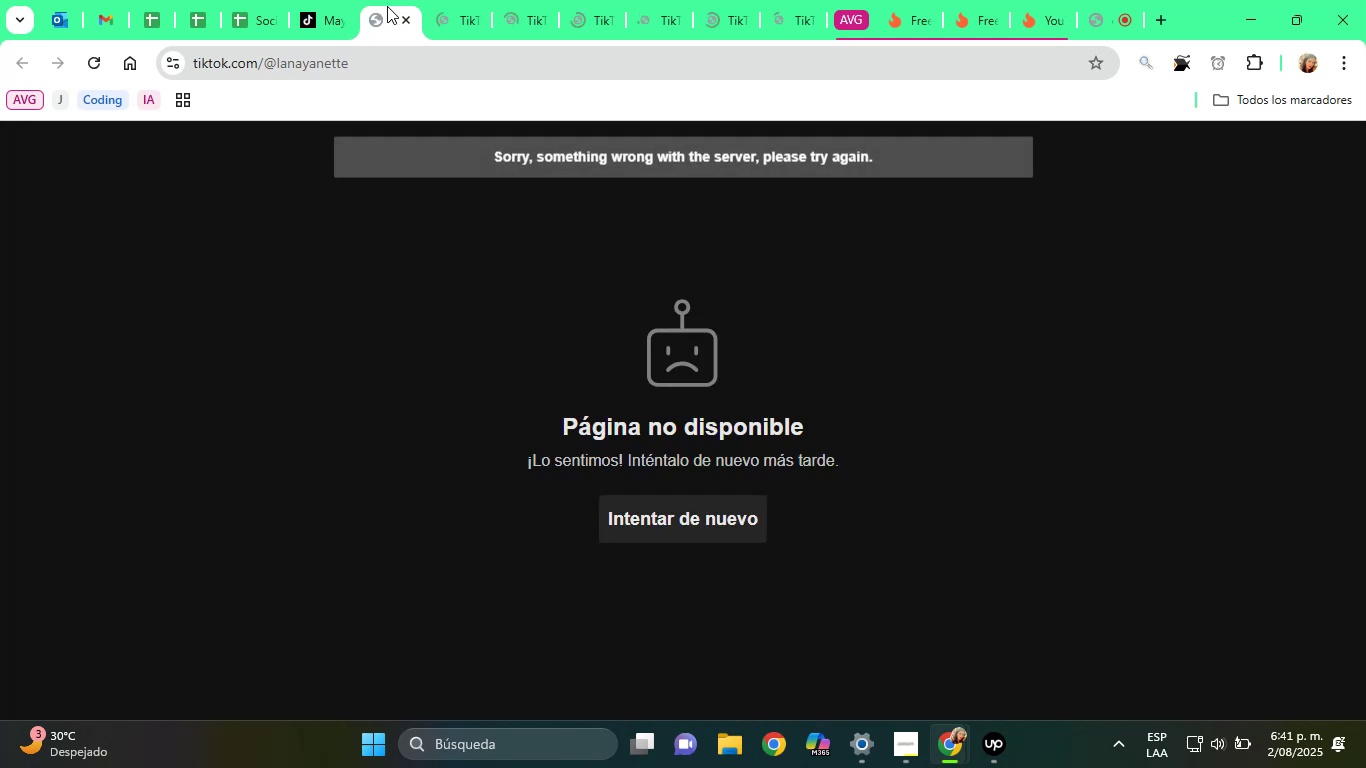 
wait(55.97)
 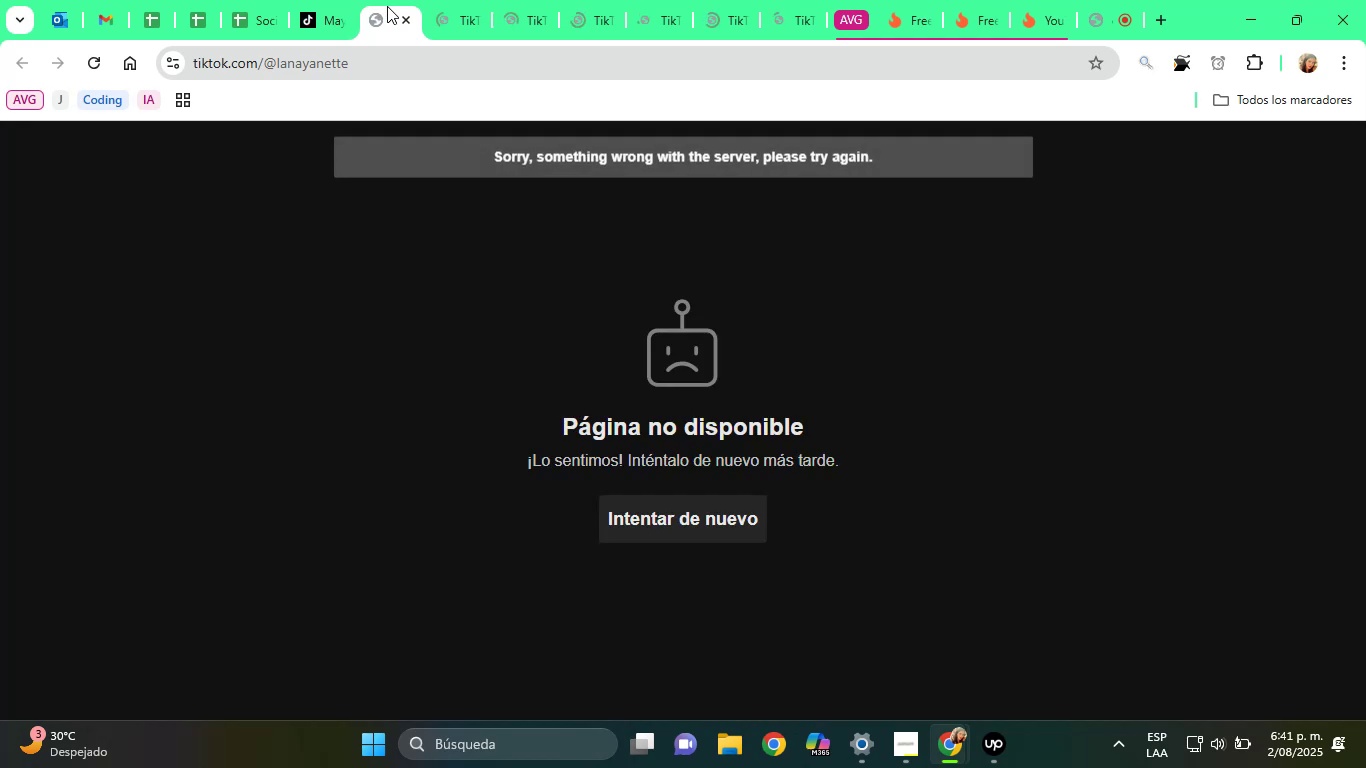 
left_click([692, 528])
 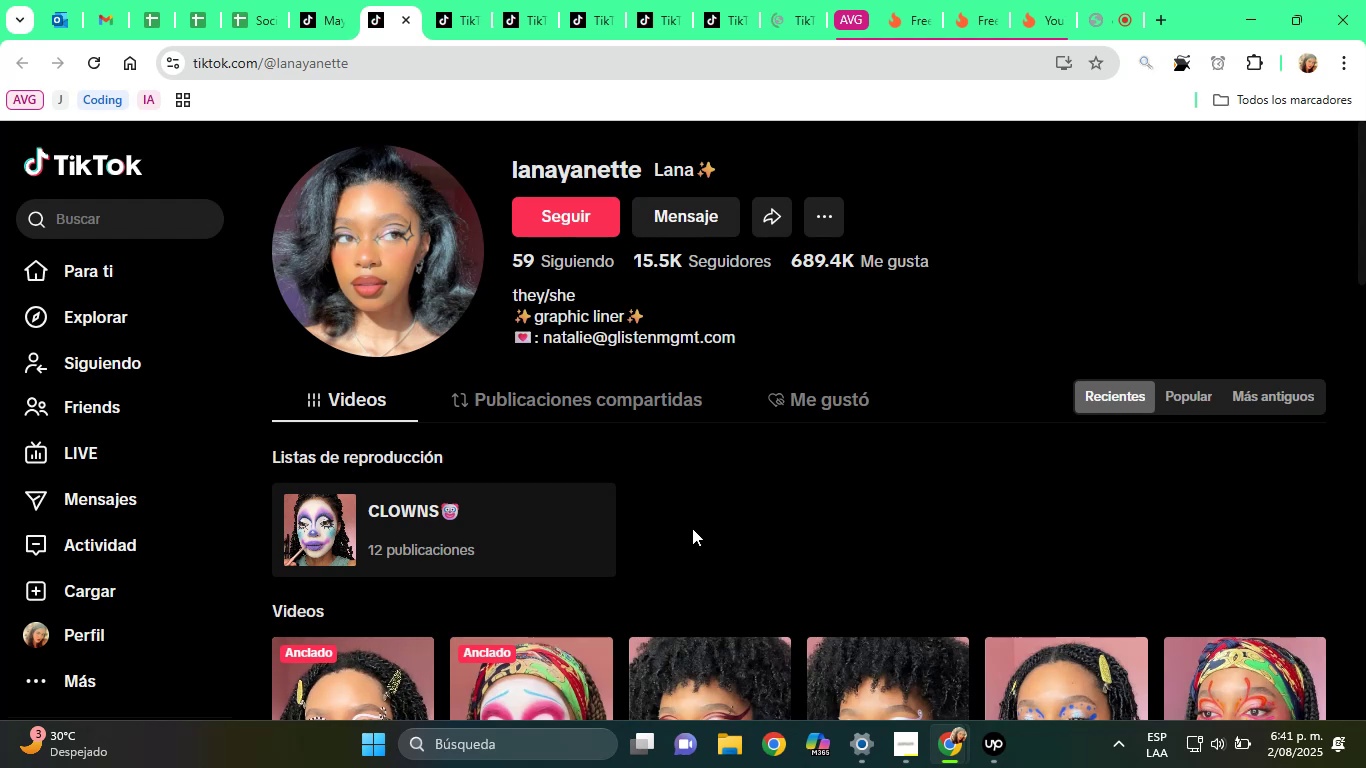 
wait(51.39)
 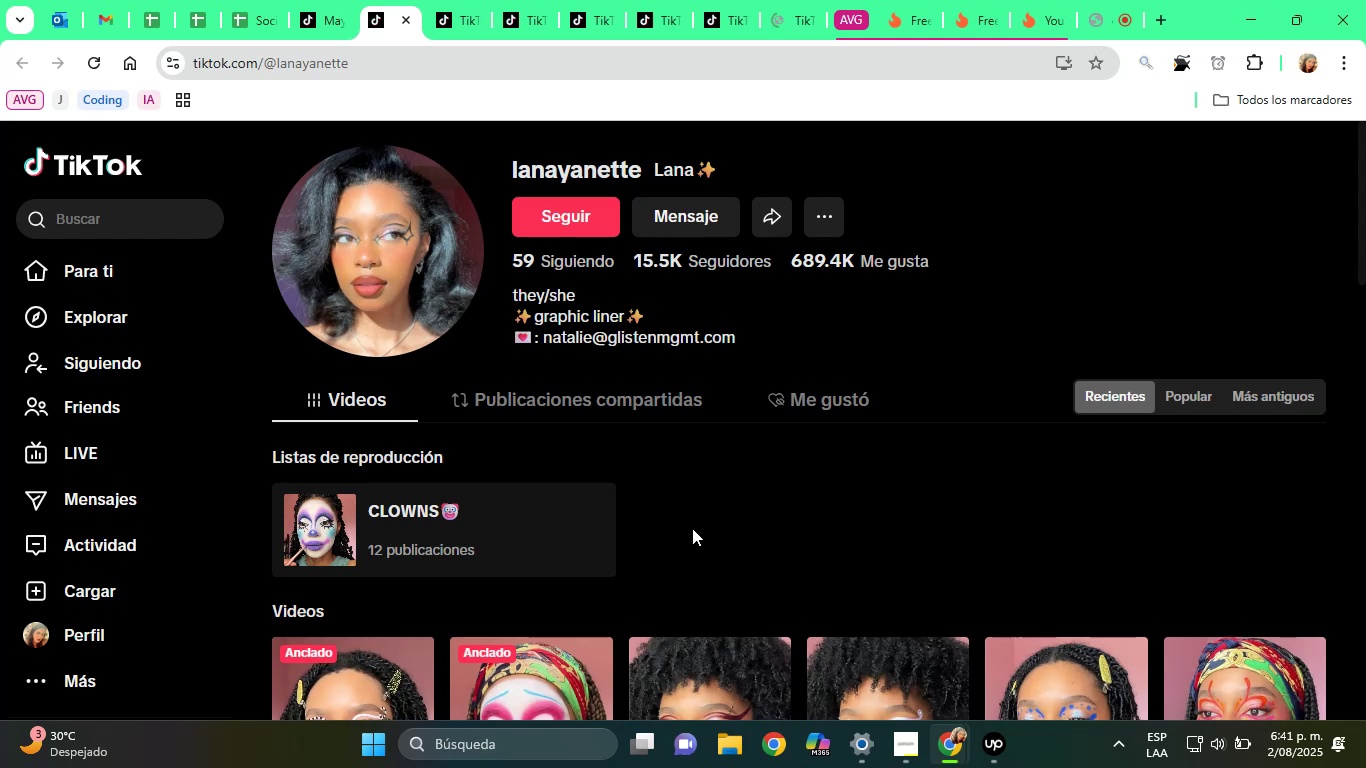 
scroll: coordinate [899, 320], scroll_direction: up, amount: 2.0
 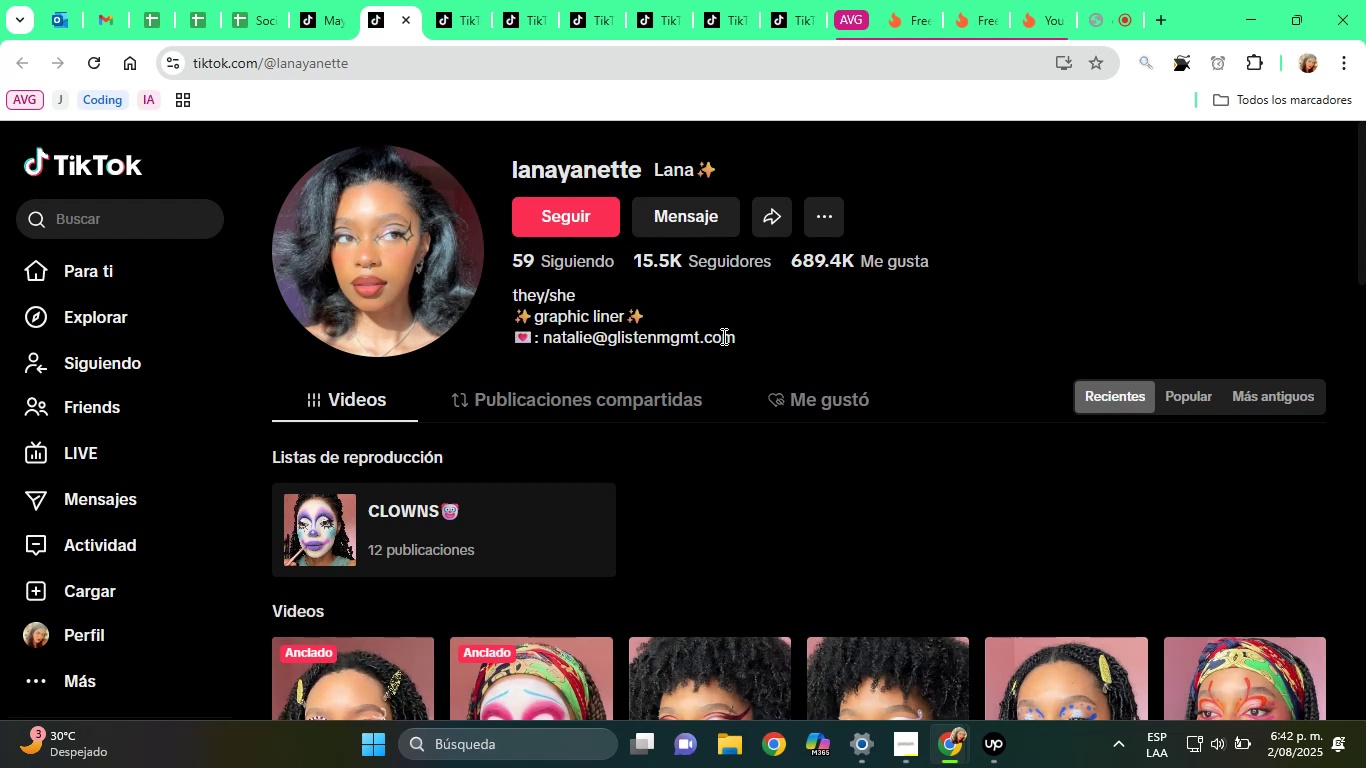 
wait(23.22)
 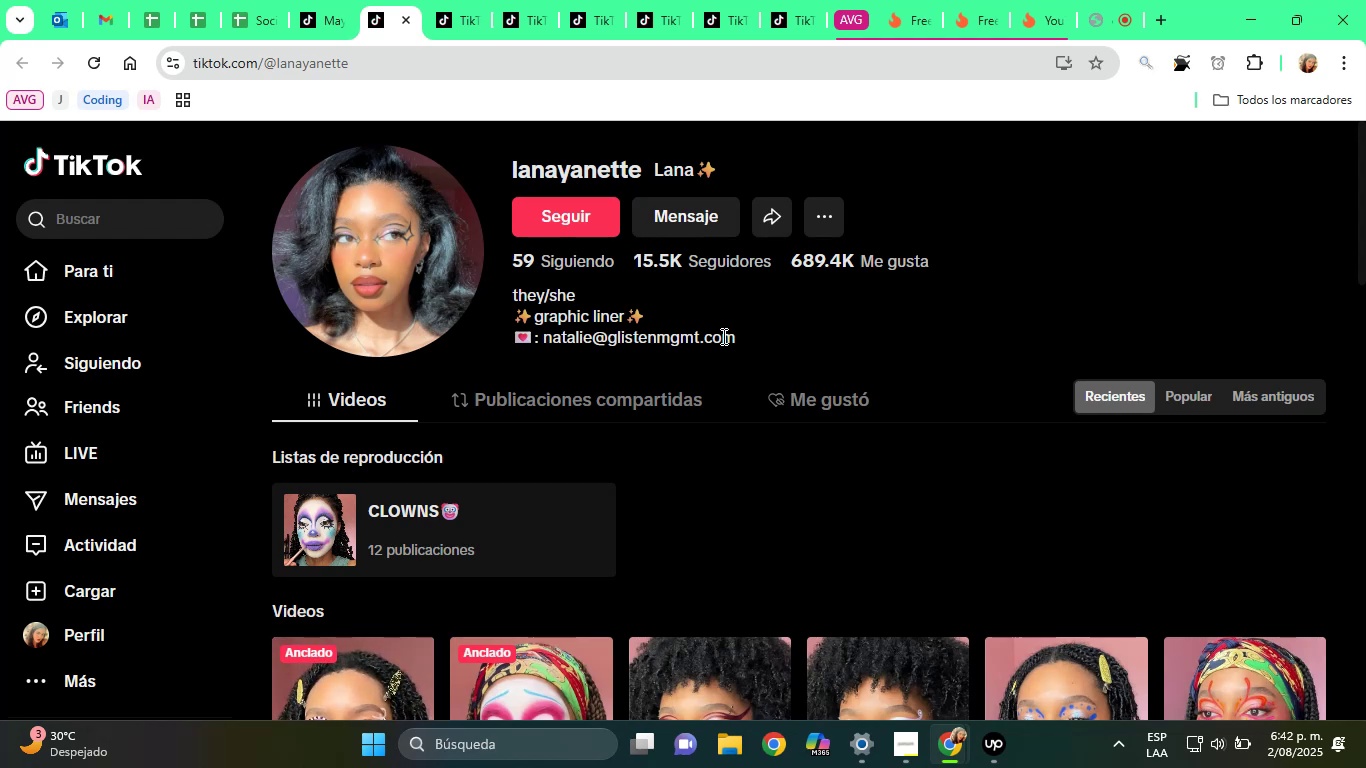 
double_click([666, 171])
 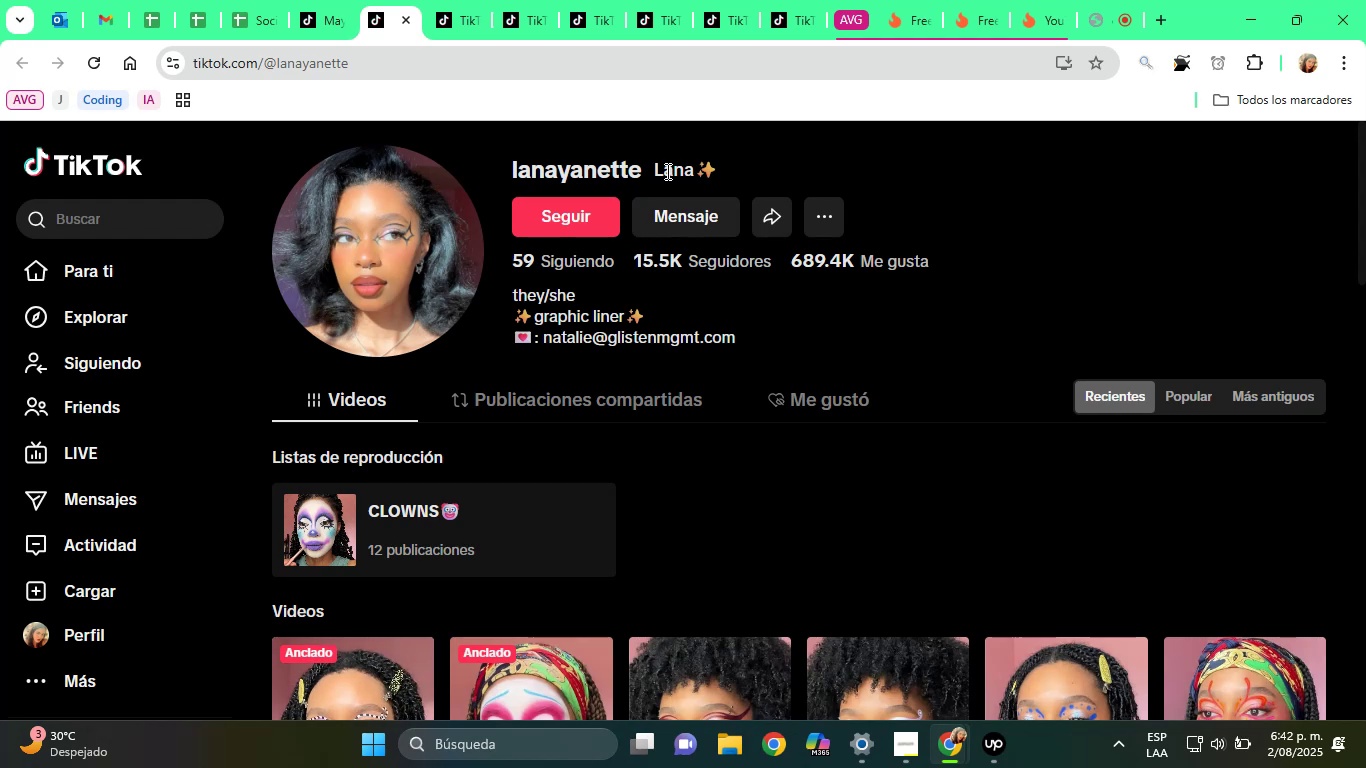 
triple_click([666, 171])
 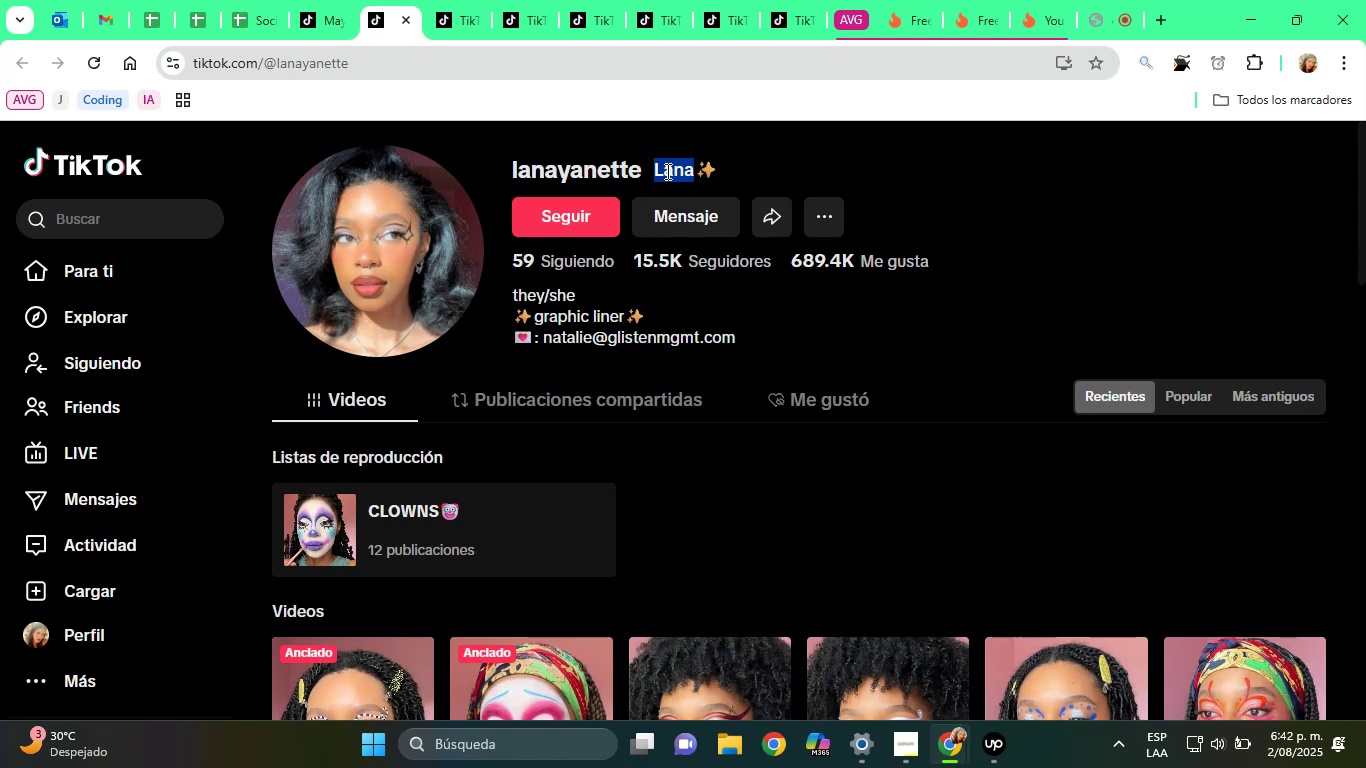 
right_click([666, 171])
 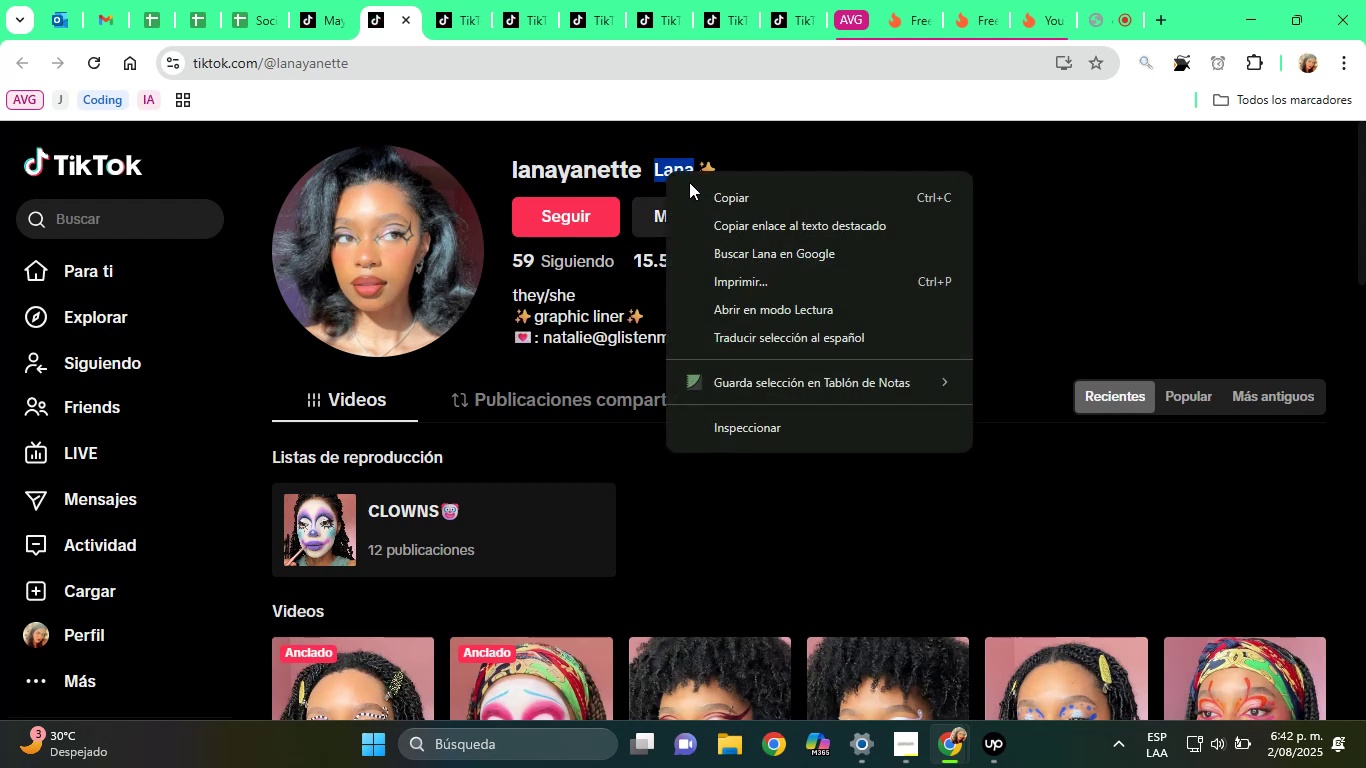 
left_click([724, 202])
 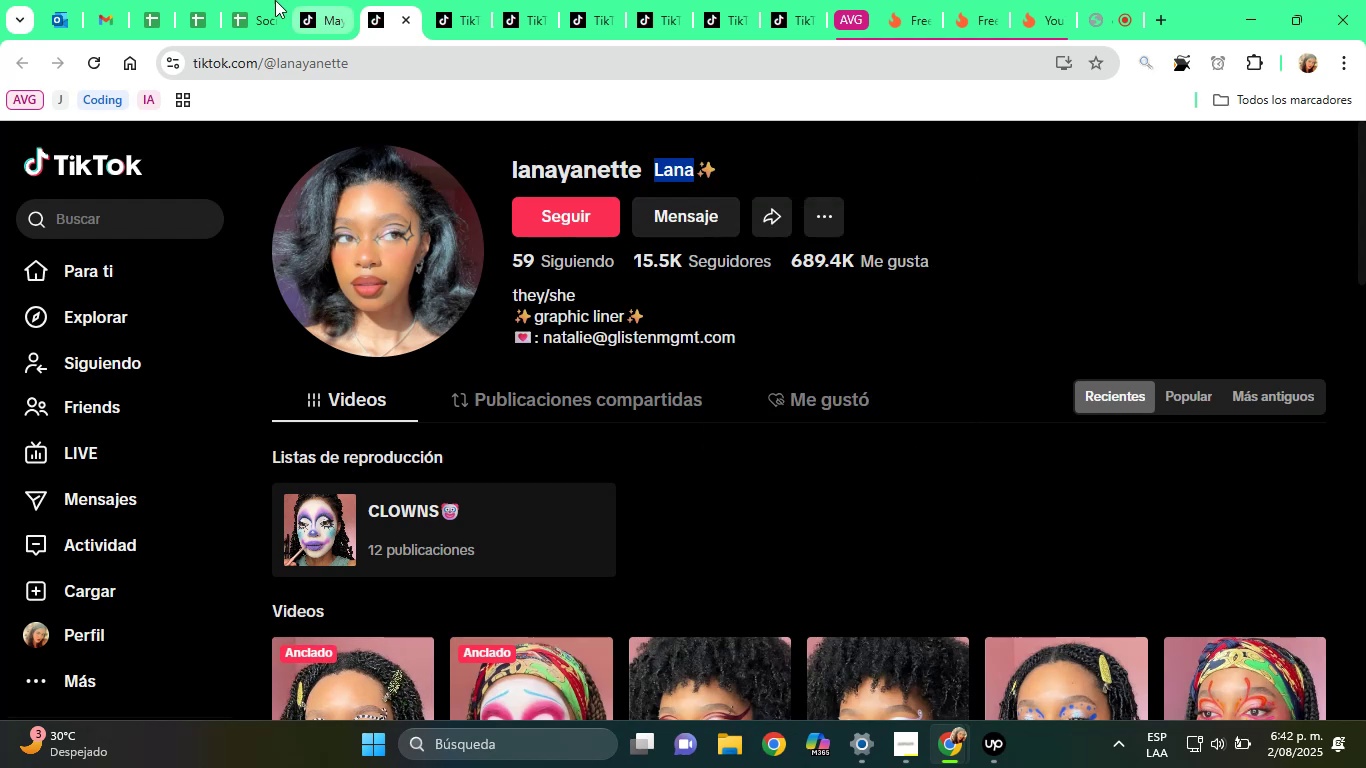 
left_click([269, 0])
 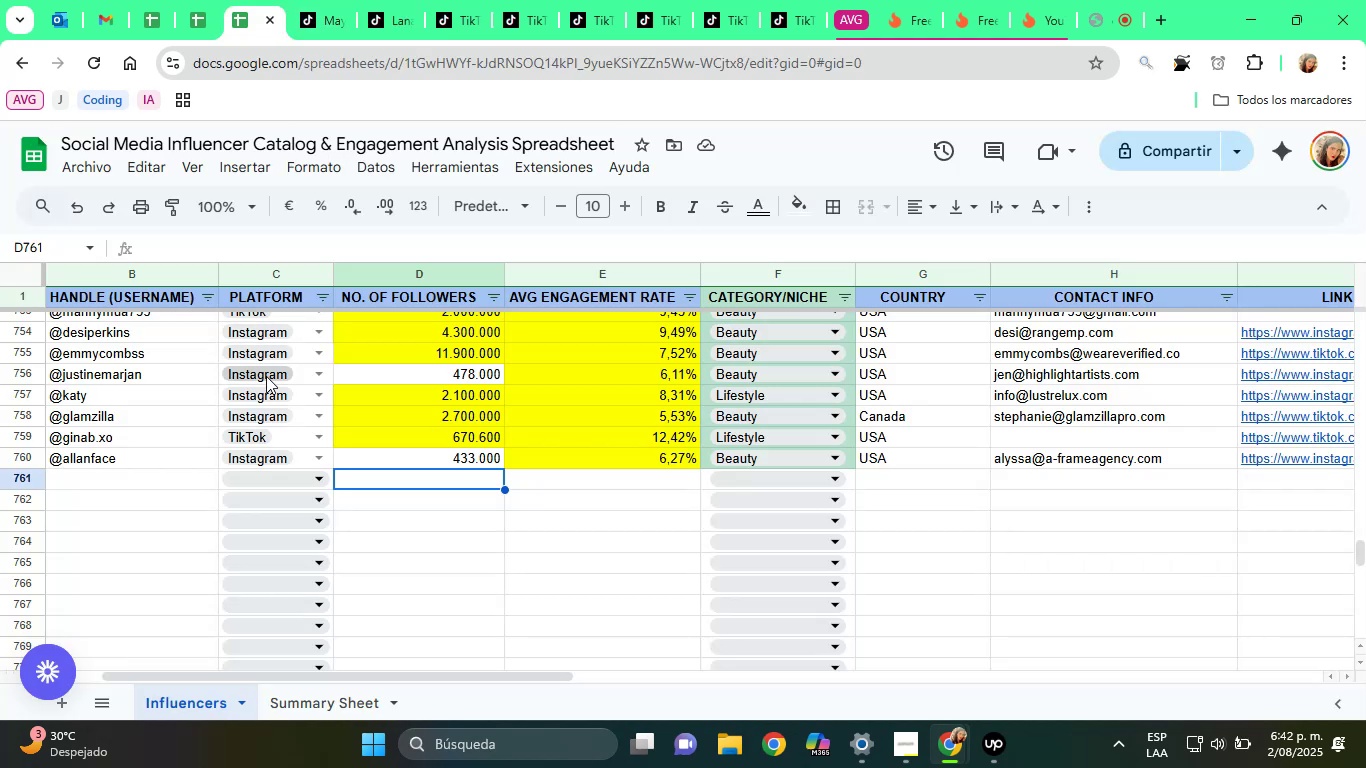 
key(ArrowLeft)
 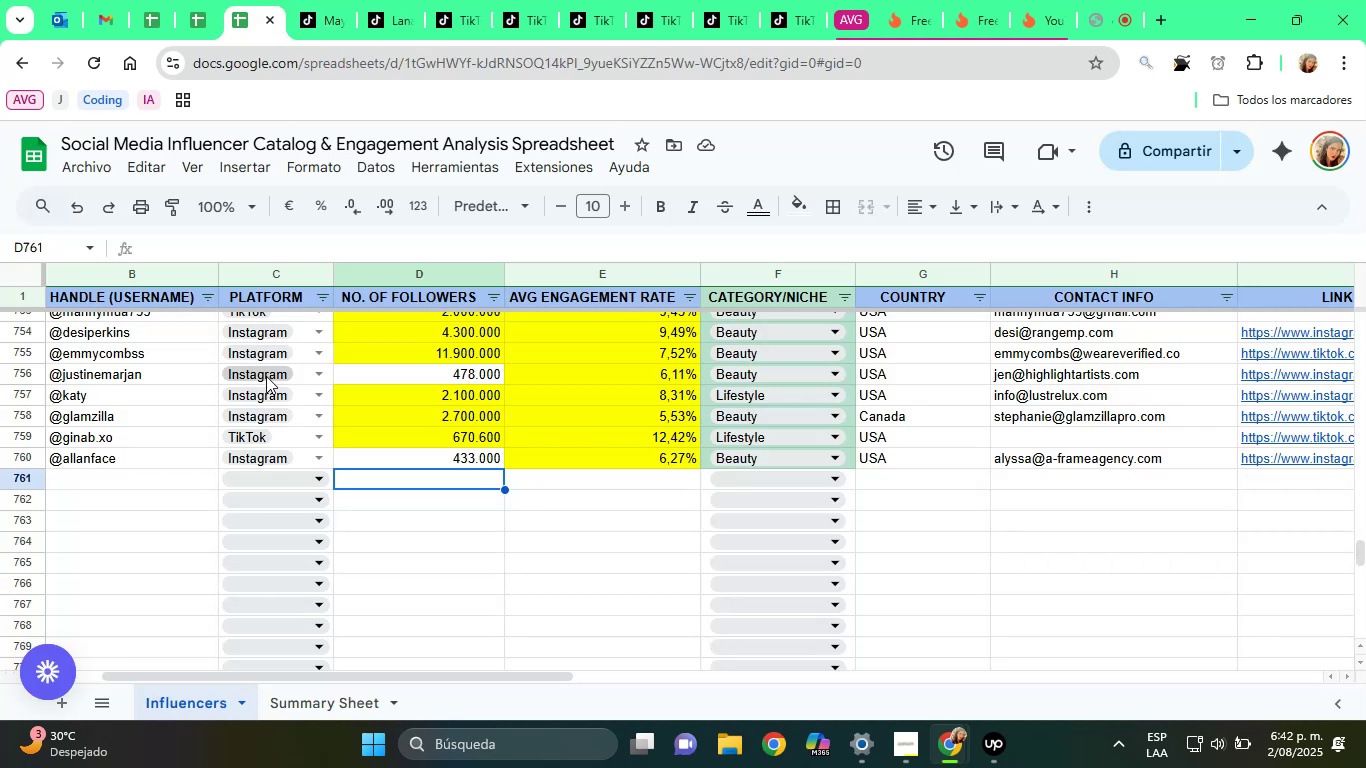 
key(ArrowLeft)
 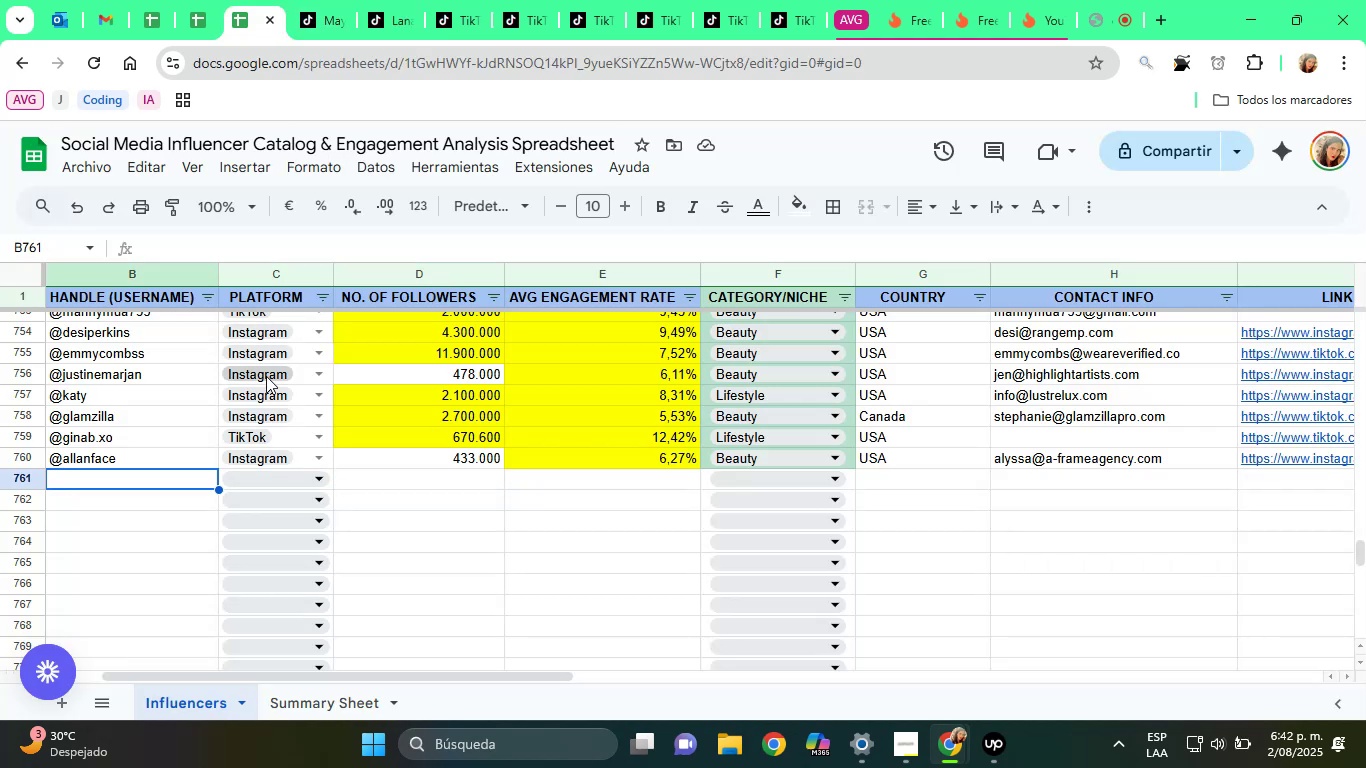 
key(ArrowLeft)
 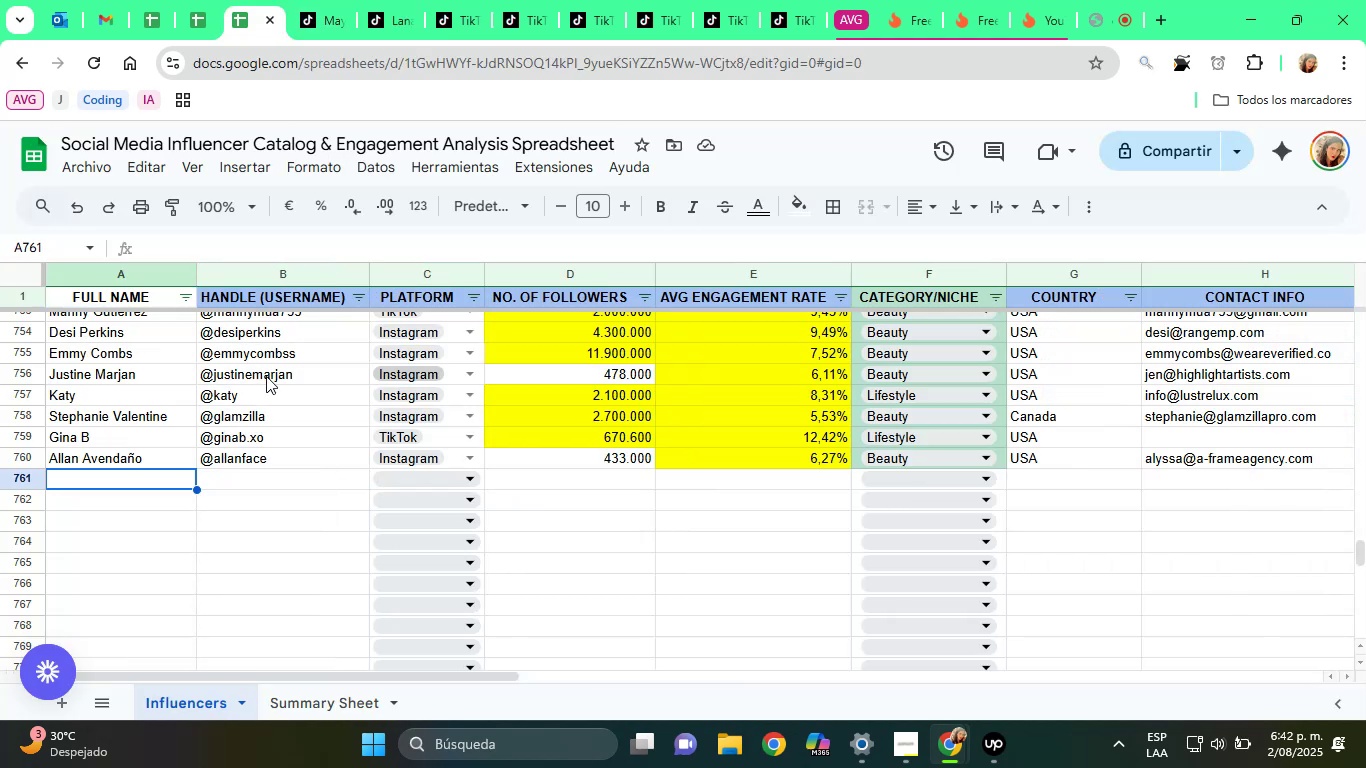 
key(ArrowLeft)
 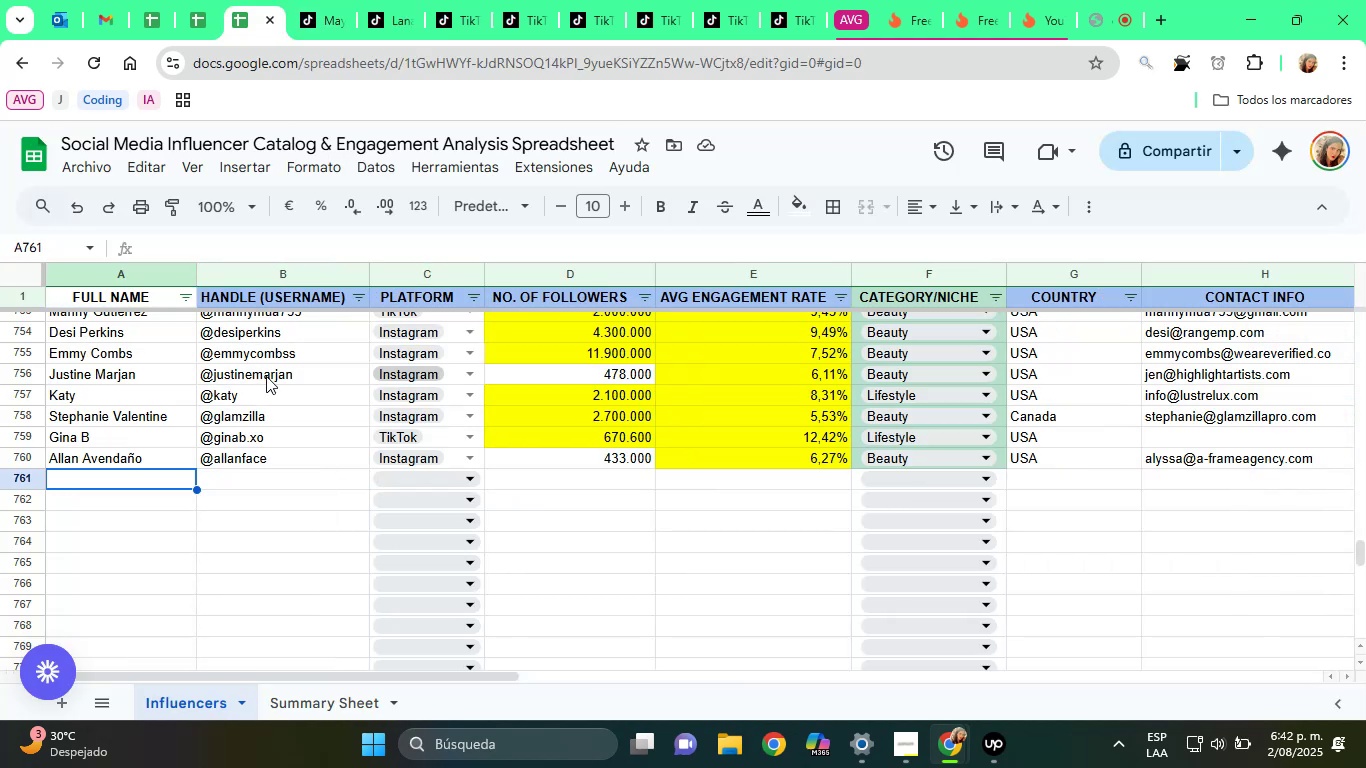 
key(ArrowLeft)
 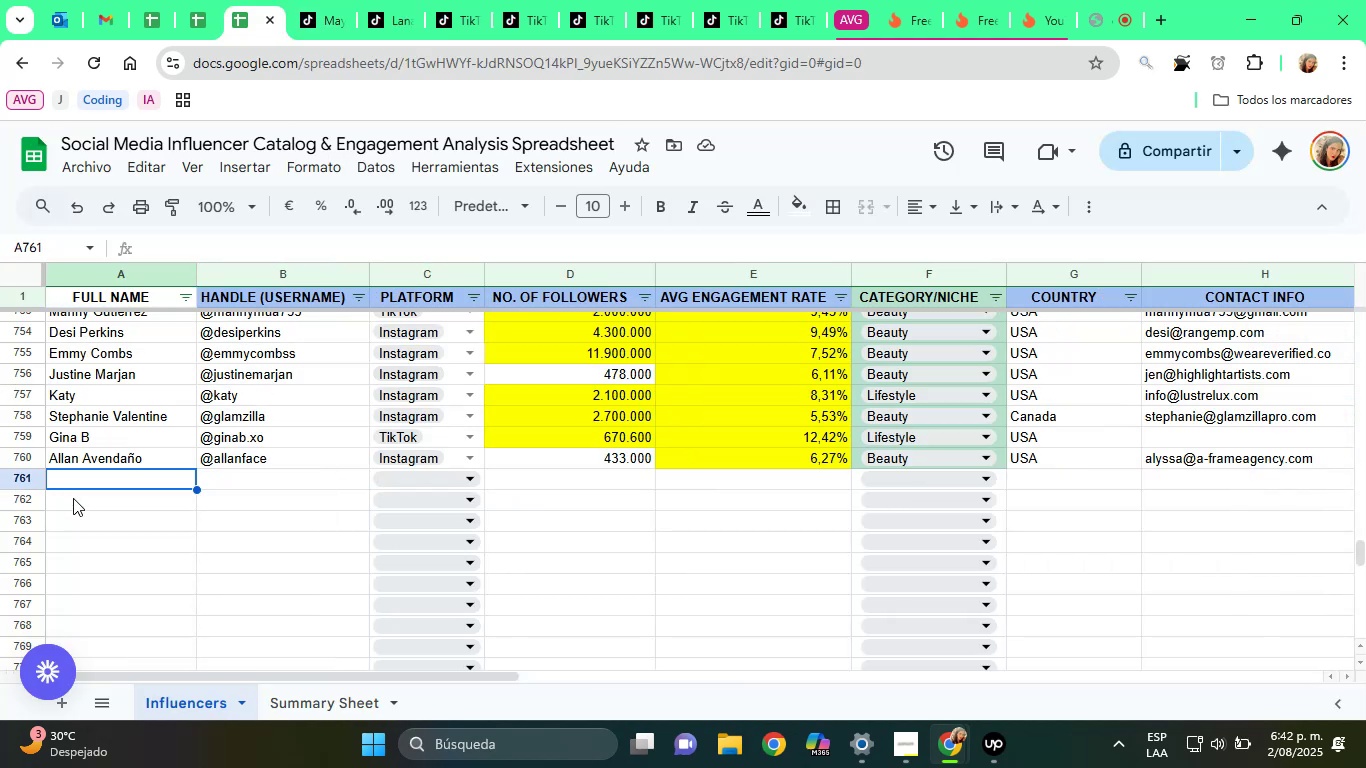 
right_click([77, 484])
 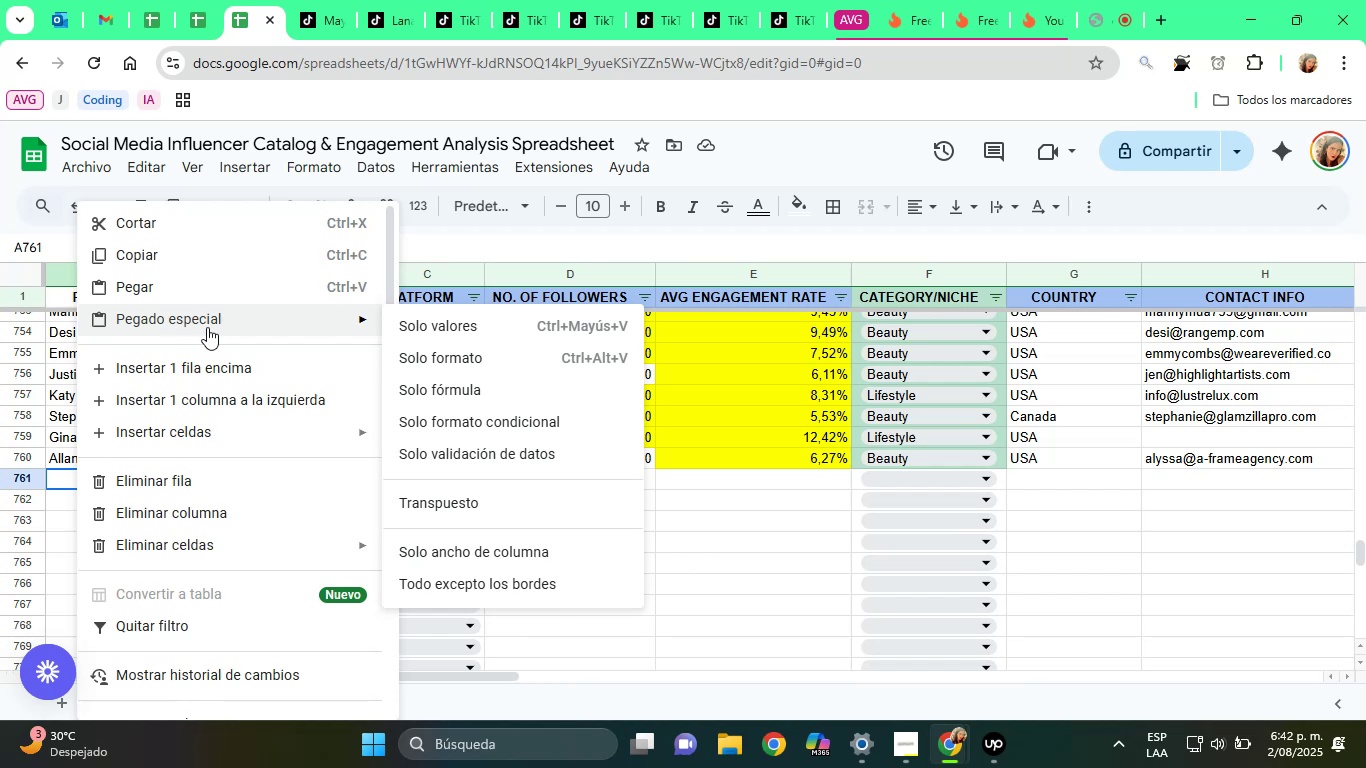 
left_click([443, 319])
 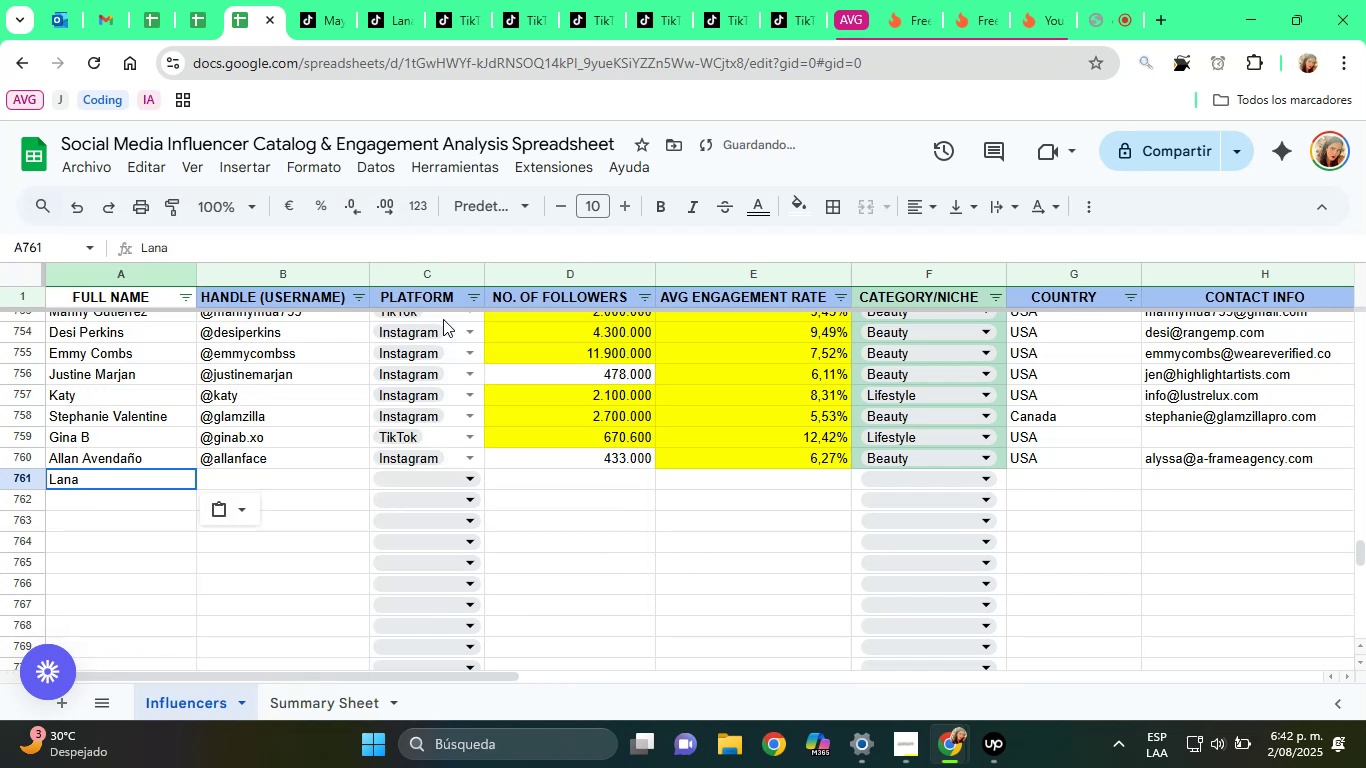 
key(ArrowRight)
 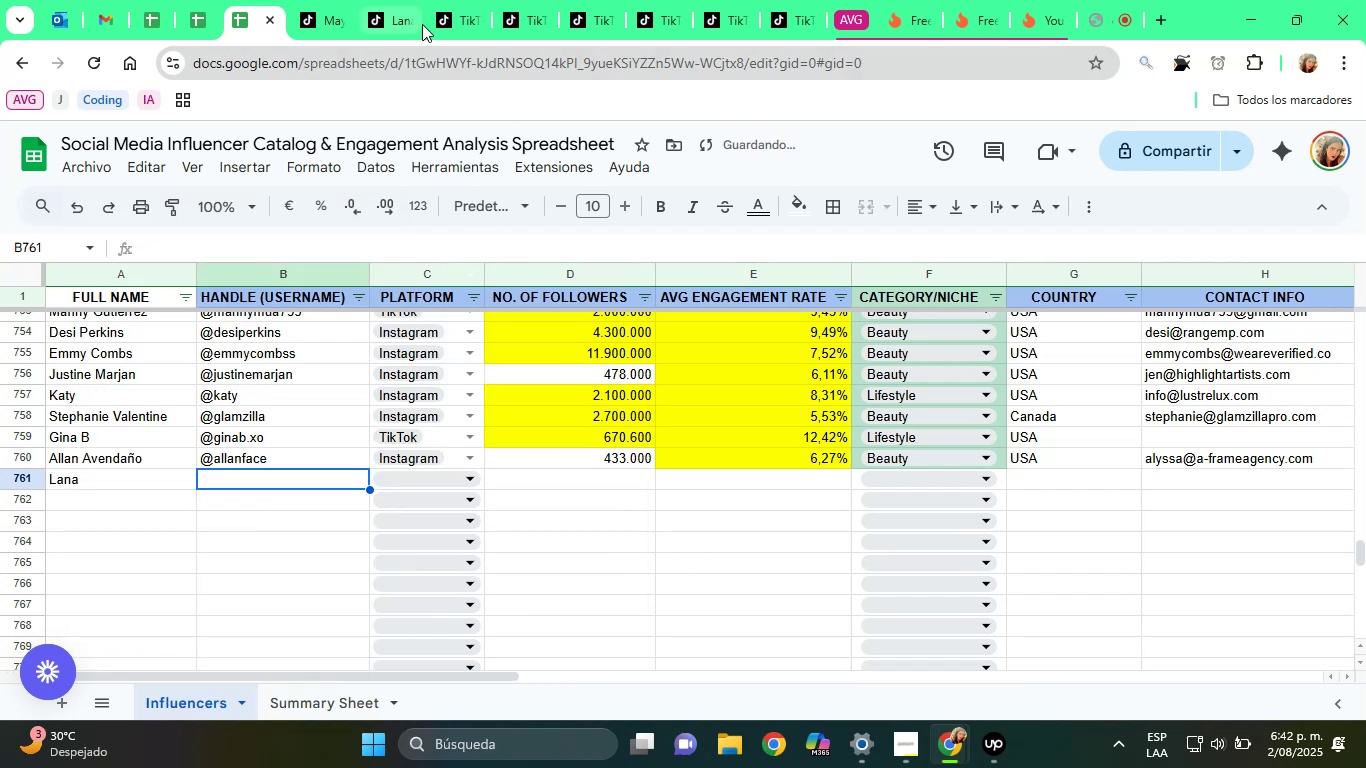 
left_click([391, 0])
 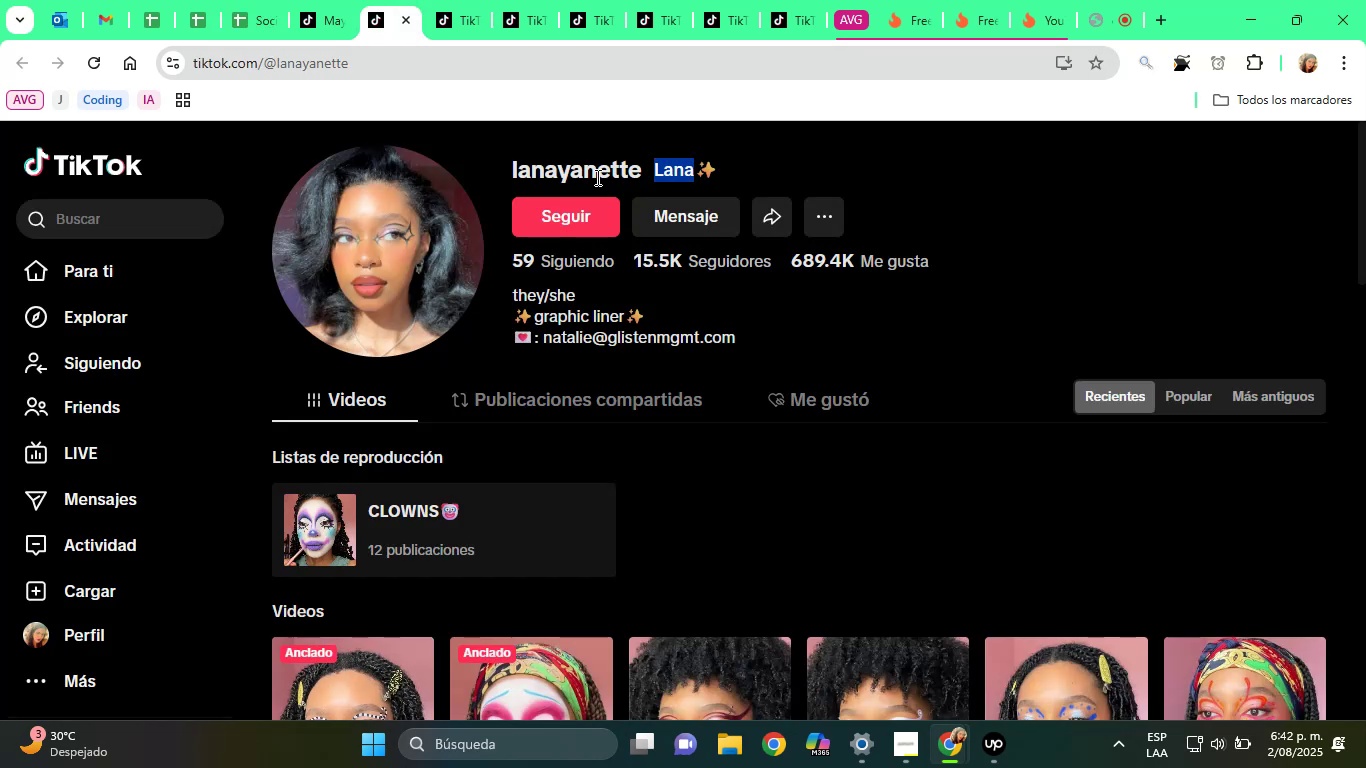 
double_click([593, 175])
 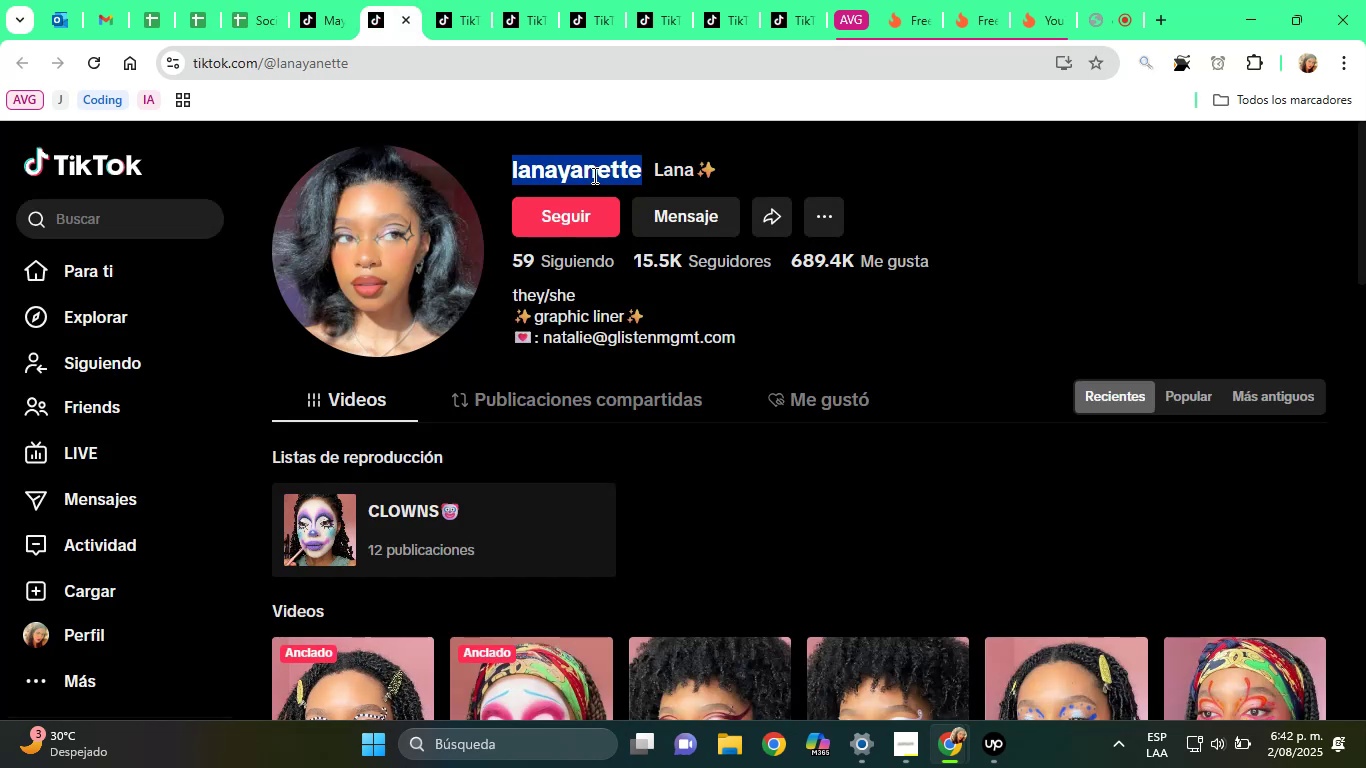 
right_click([593, 175])
 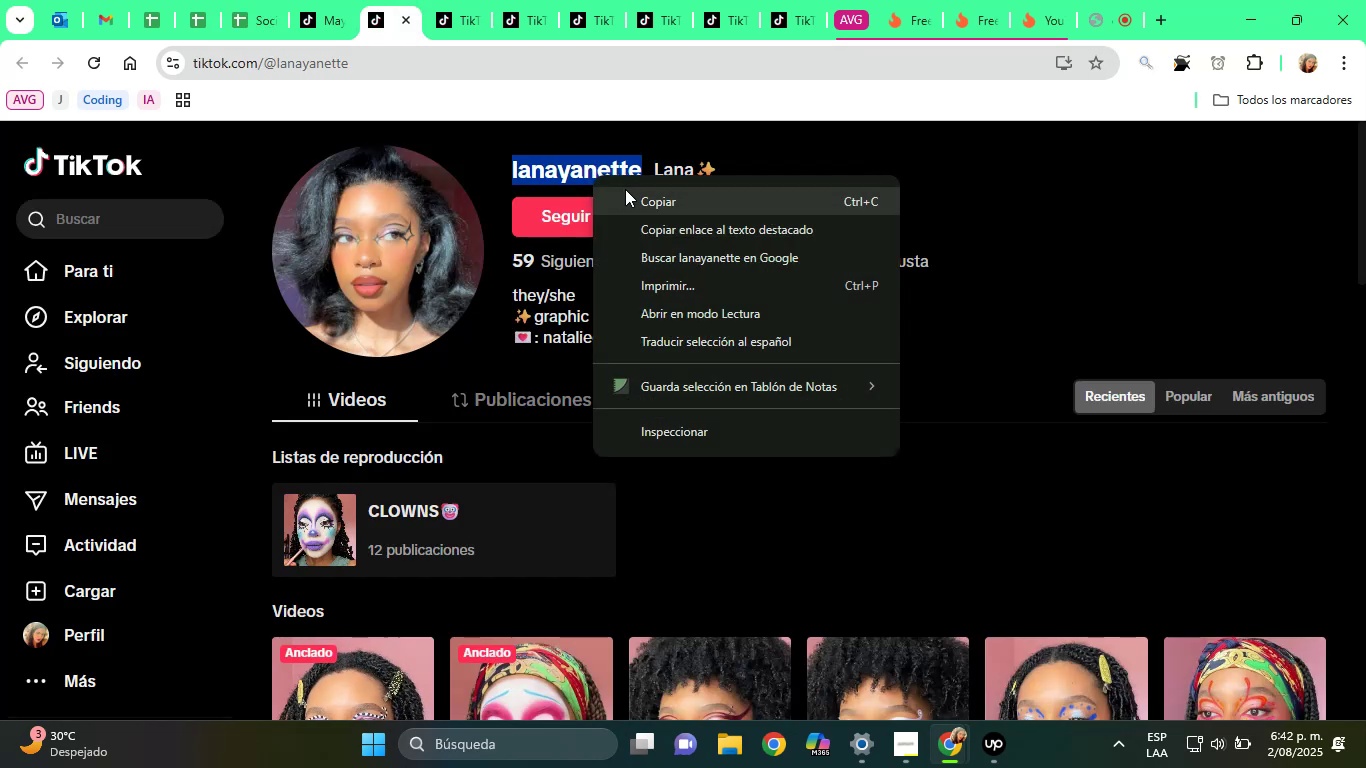 
left_click([630, 191])
 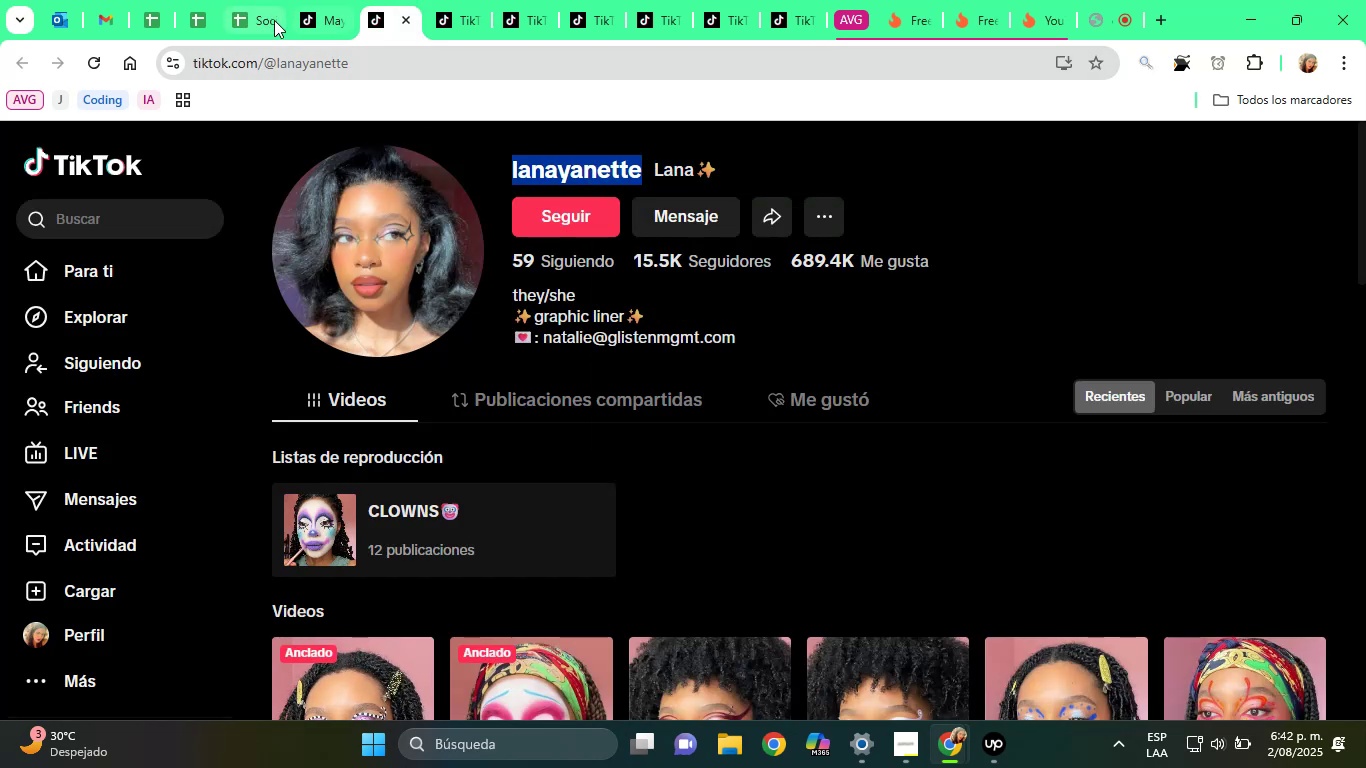 
left_click([264, 12])
 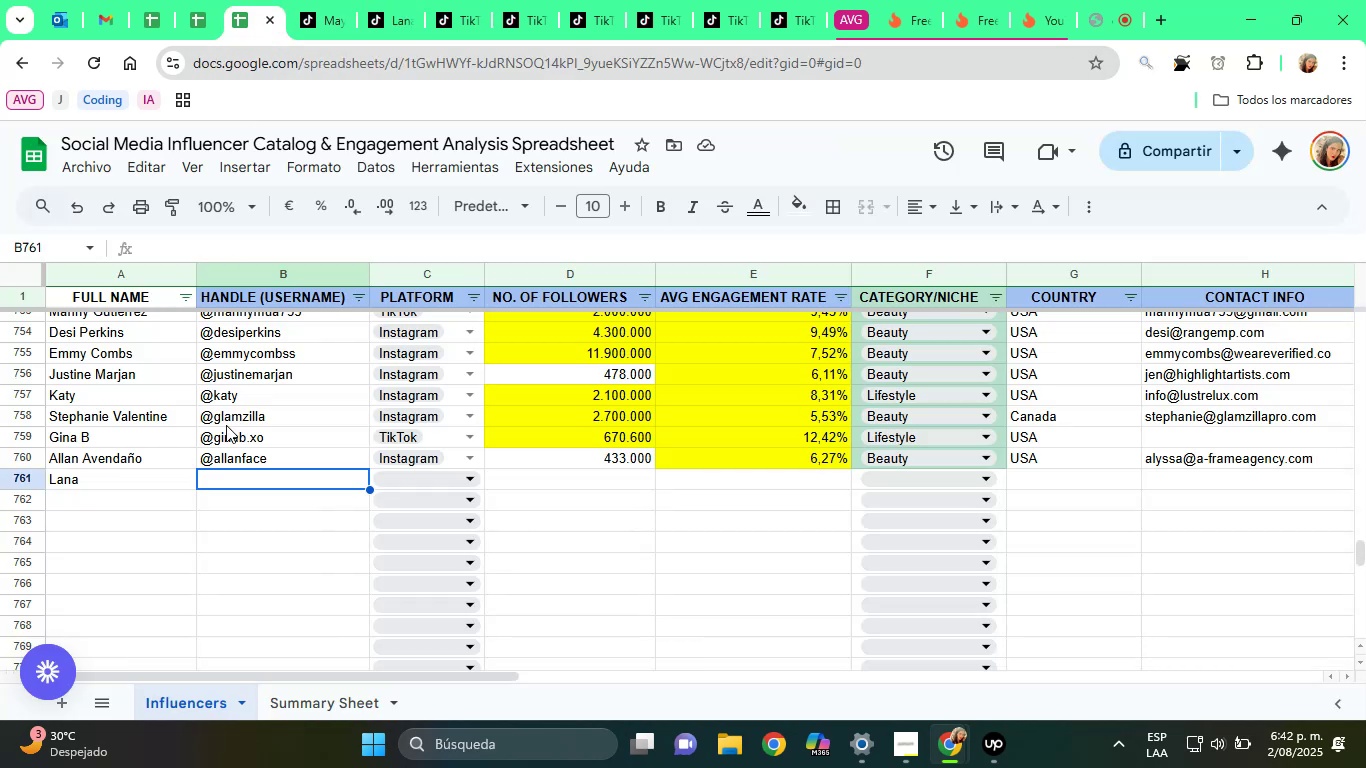 
key(Alt+Control+AltRight)
 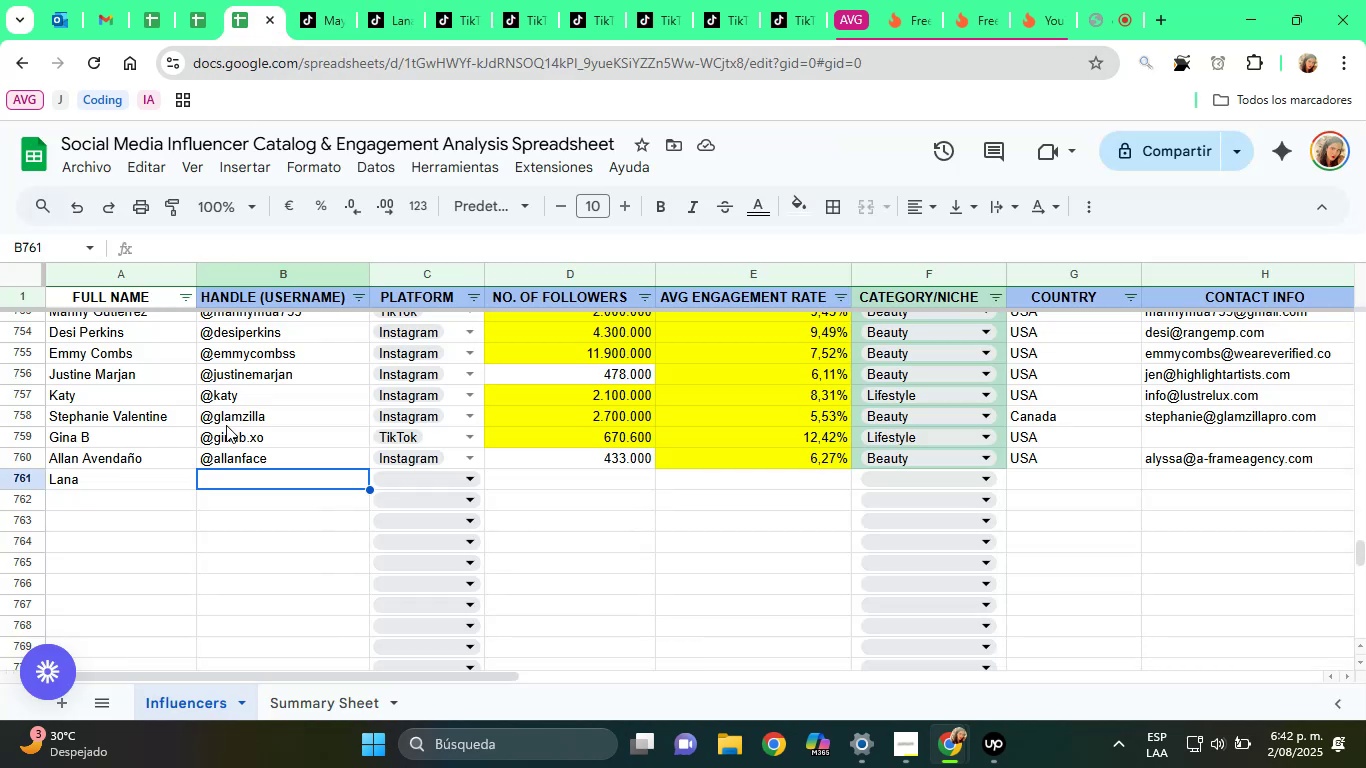 
key(Control+ControlLeft)
 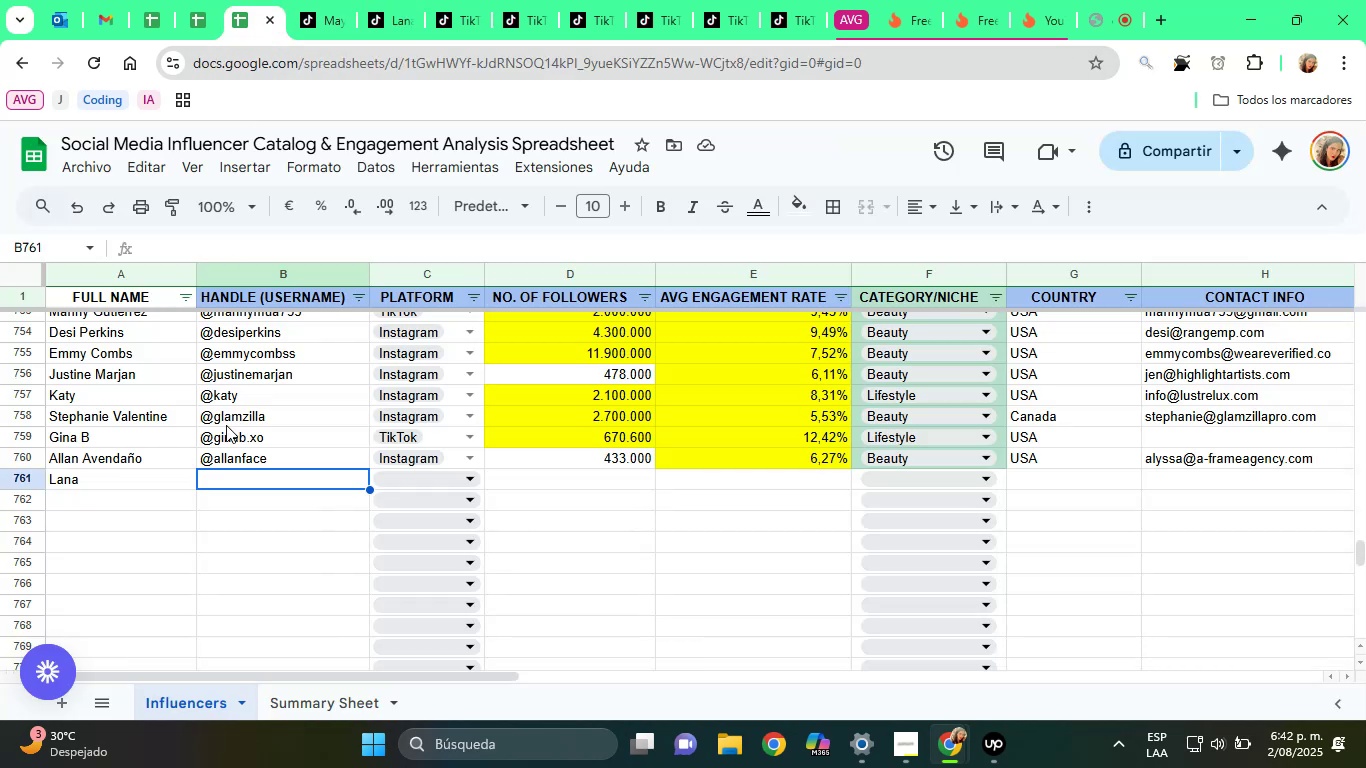 
key(Control+ControlLeft)
 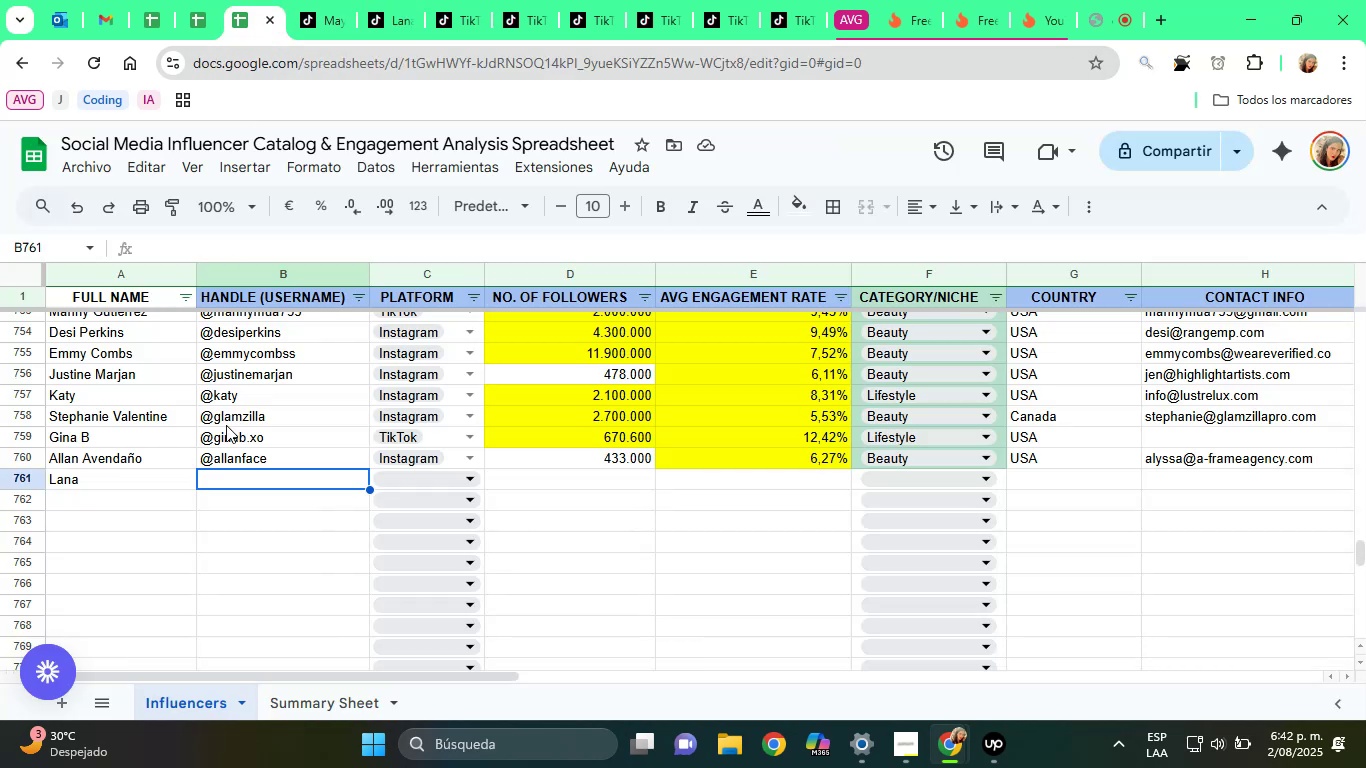 
key(Alt+Control+AltRight)
 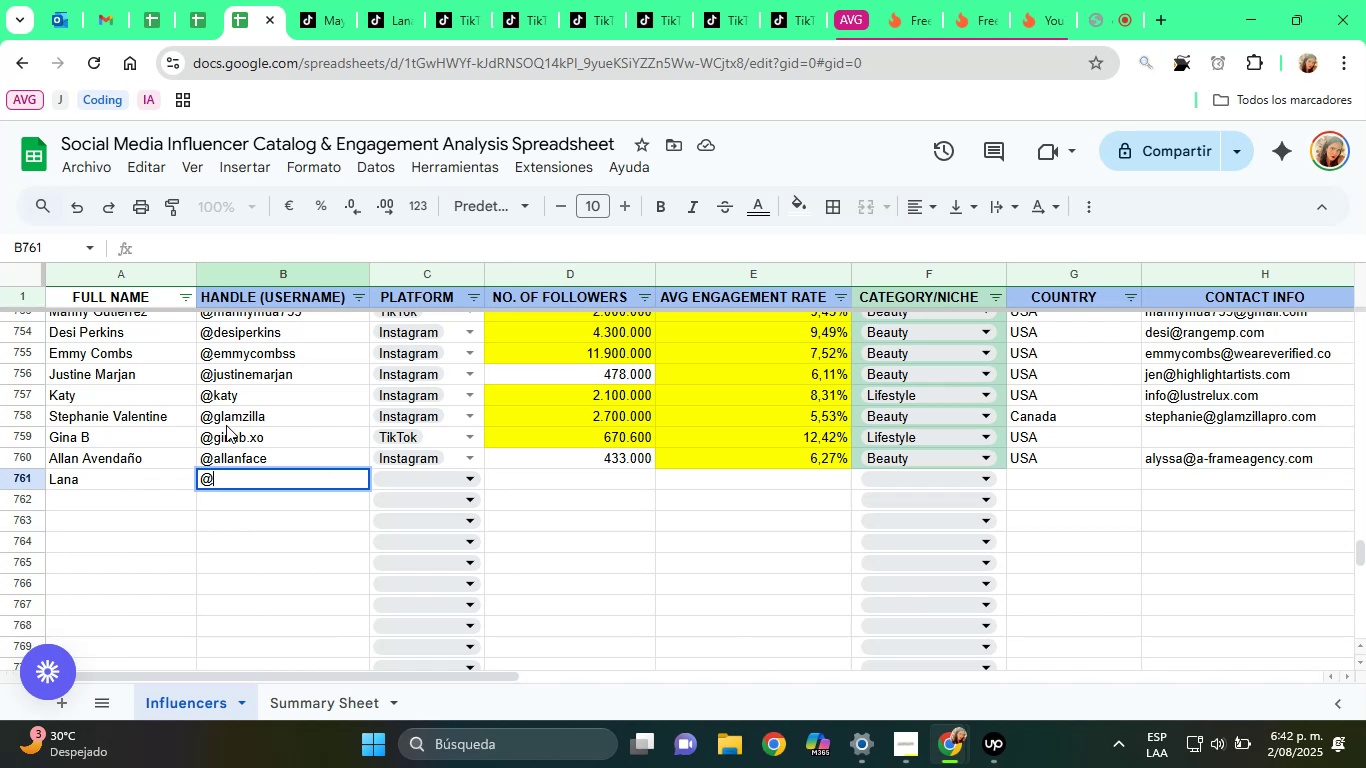 
key(Alt+Control+Q)
 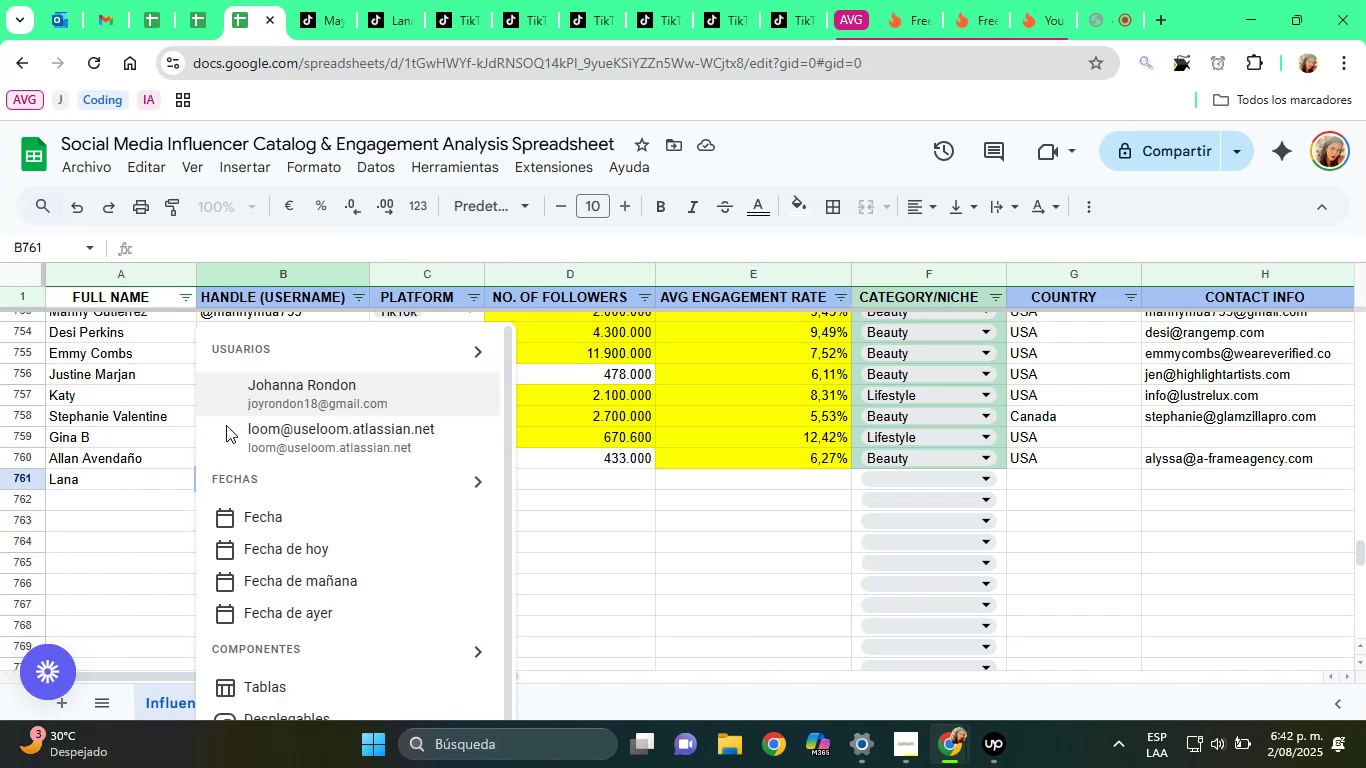 
key(Control+V)
 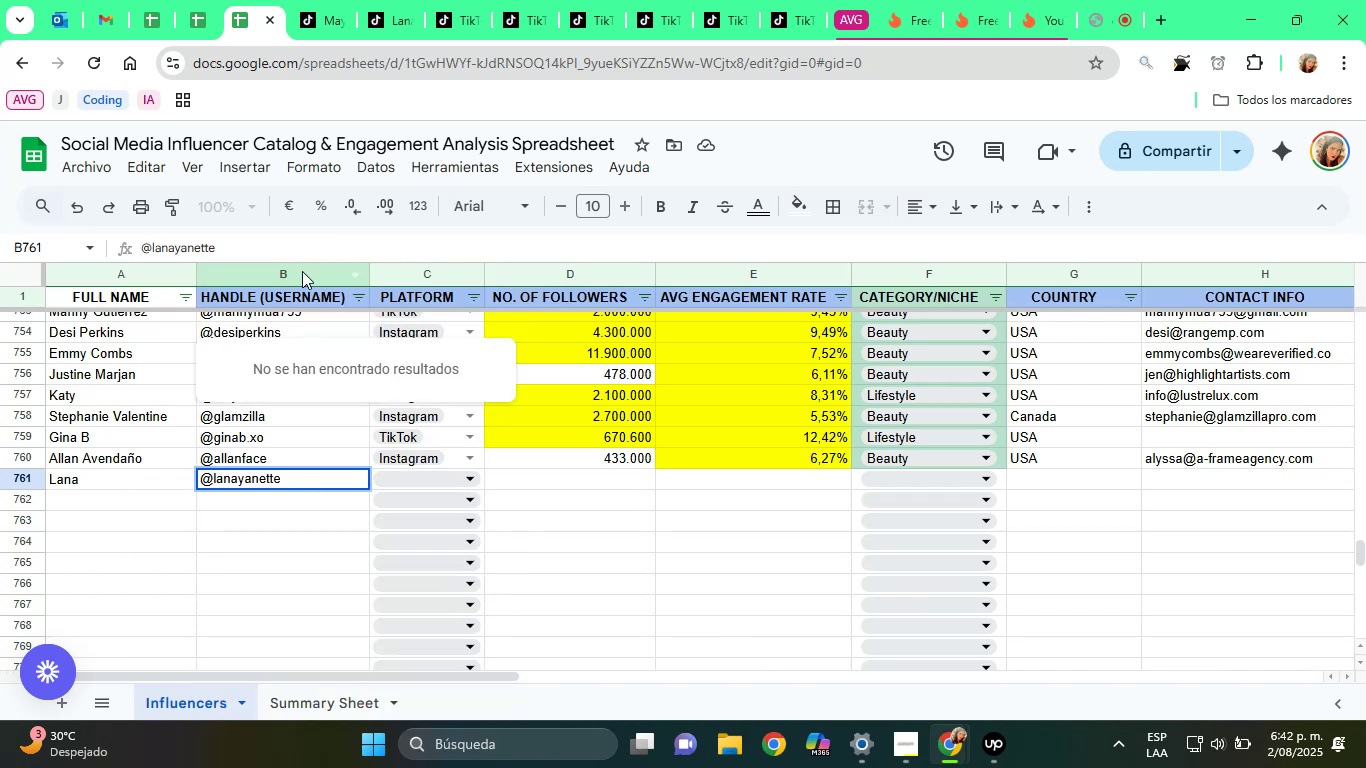 
left_click([276, 247])
 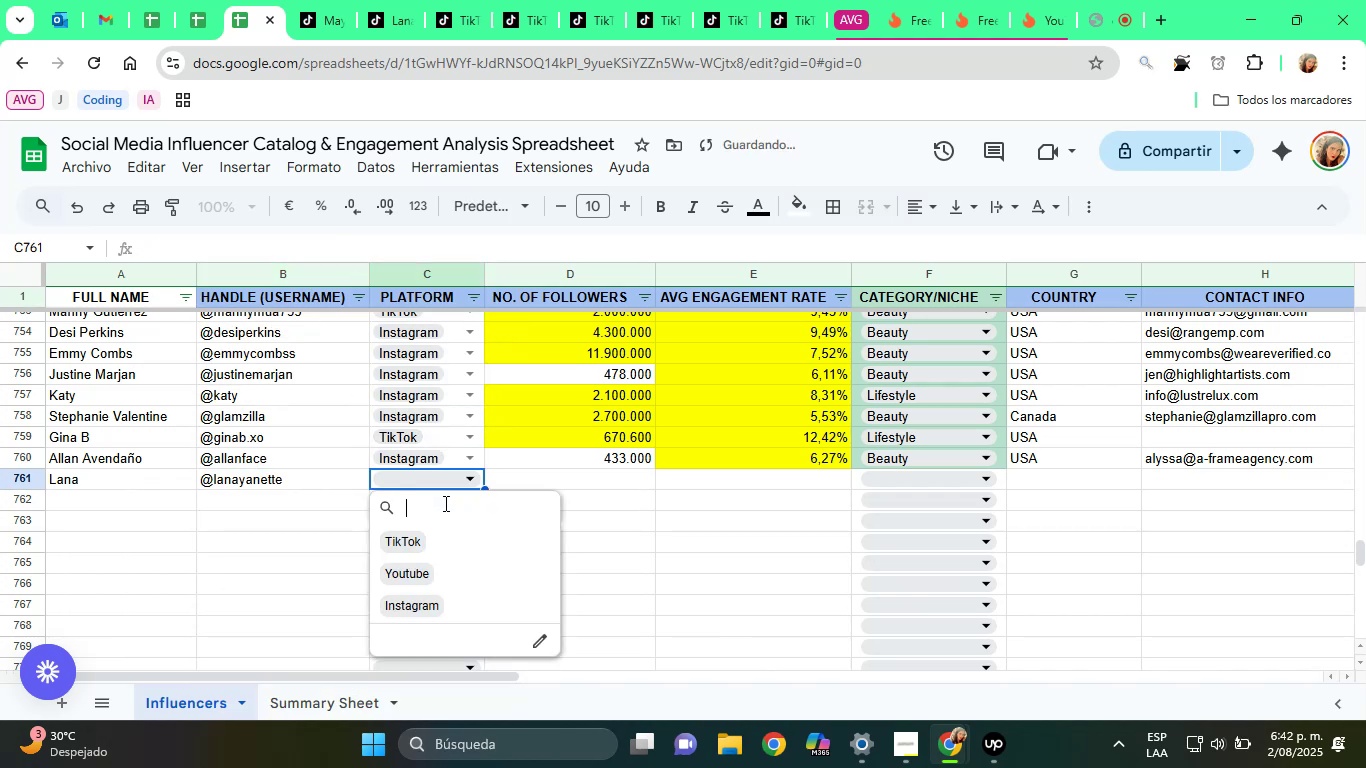 
left_click([433, 543])
 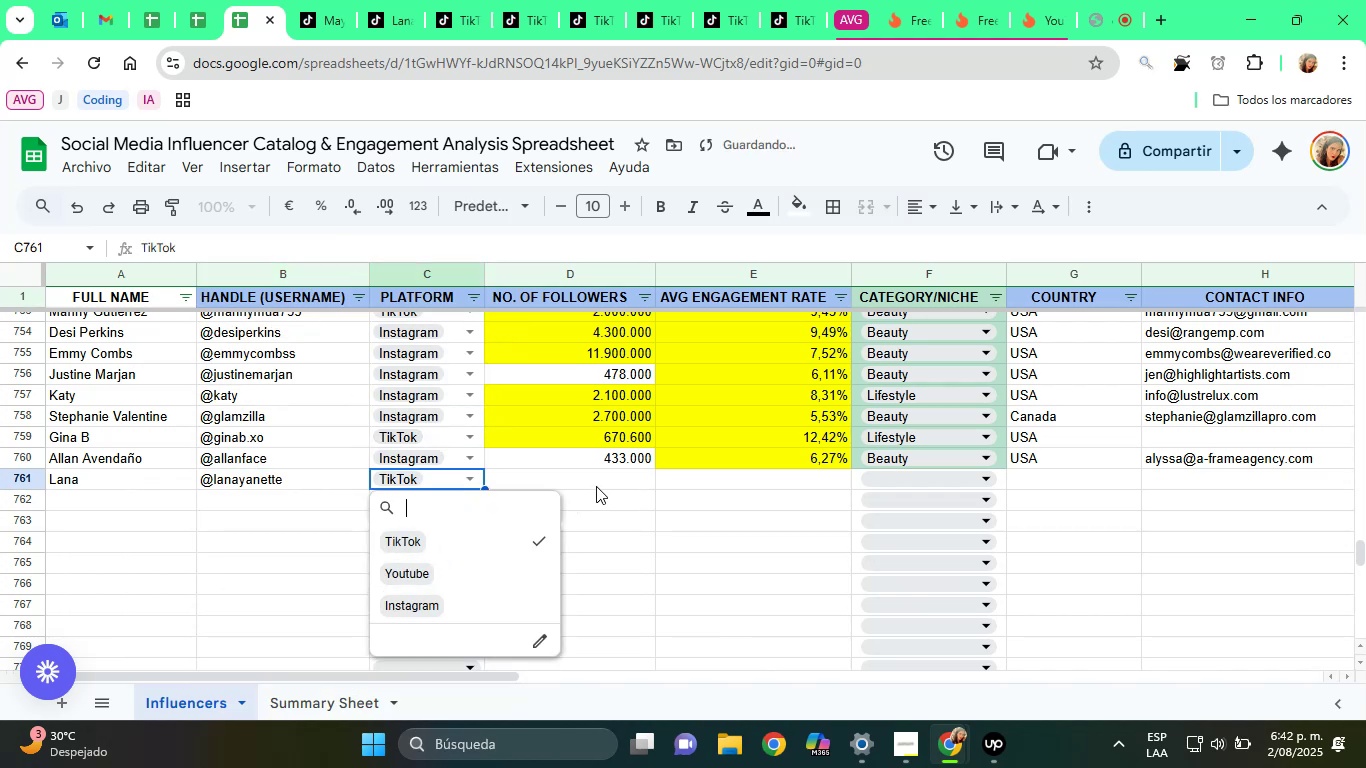 
left_click([596, 483])
 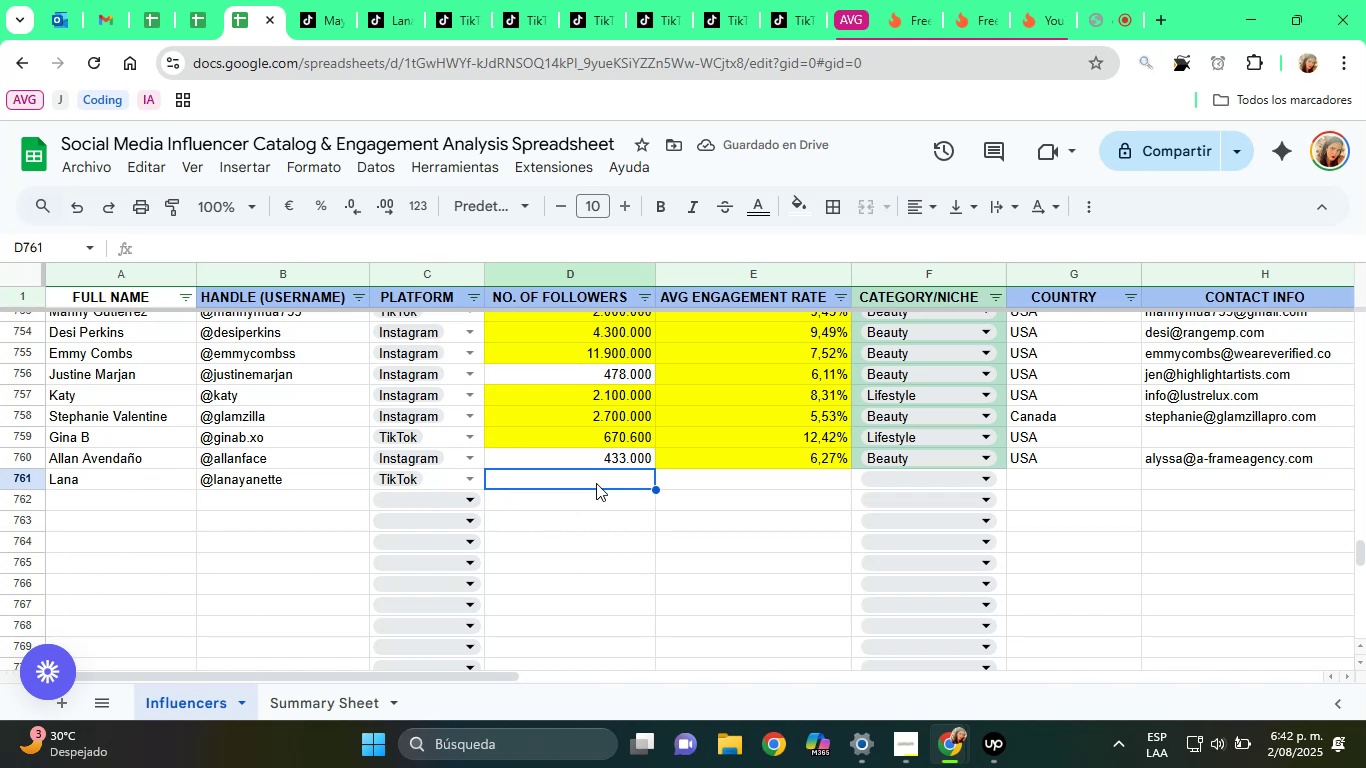 
wait(9.16)
 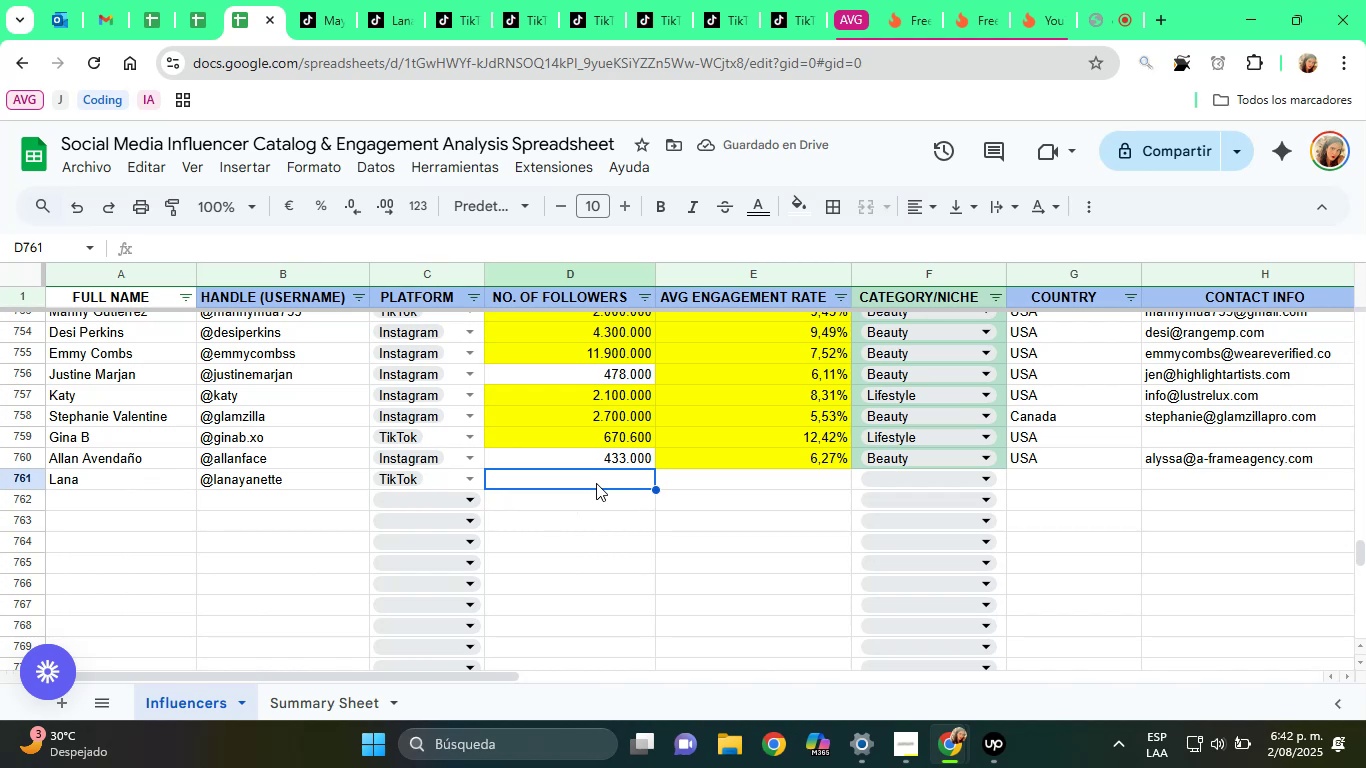 
mouse_move([423, 0])
 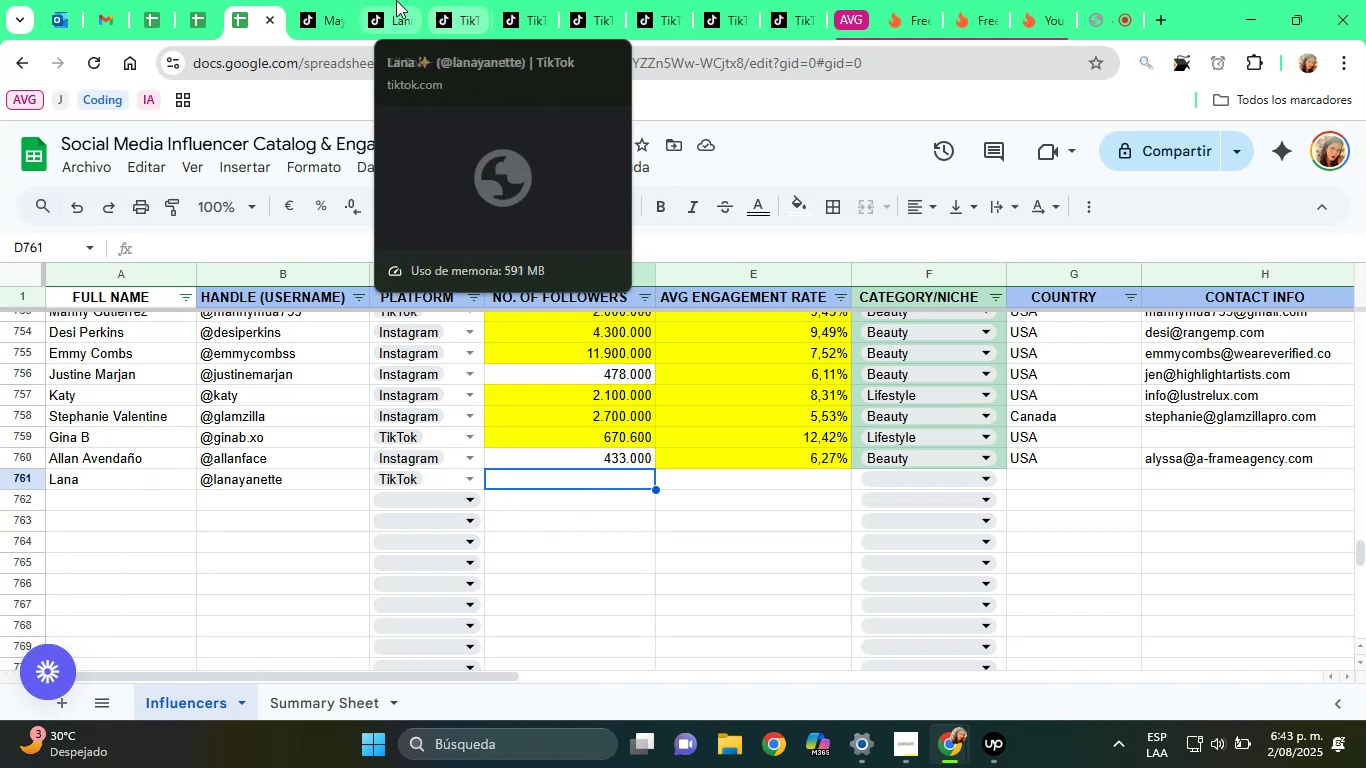 
left_click([396, 0])
 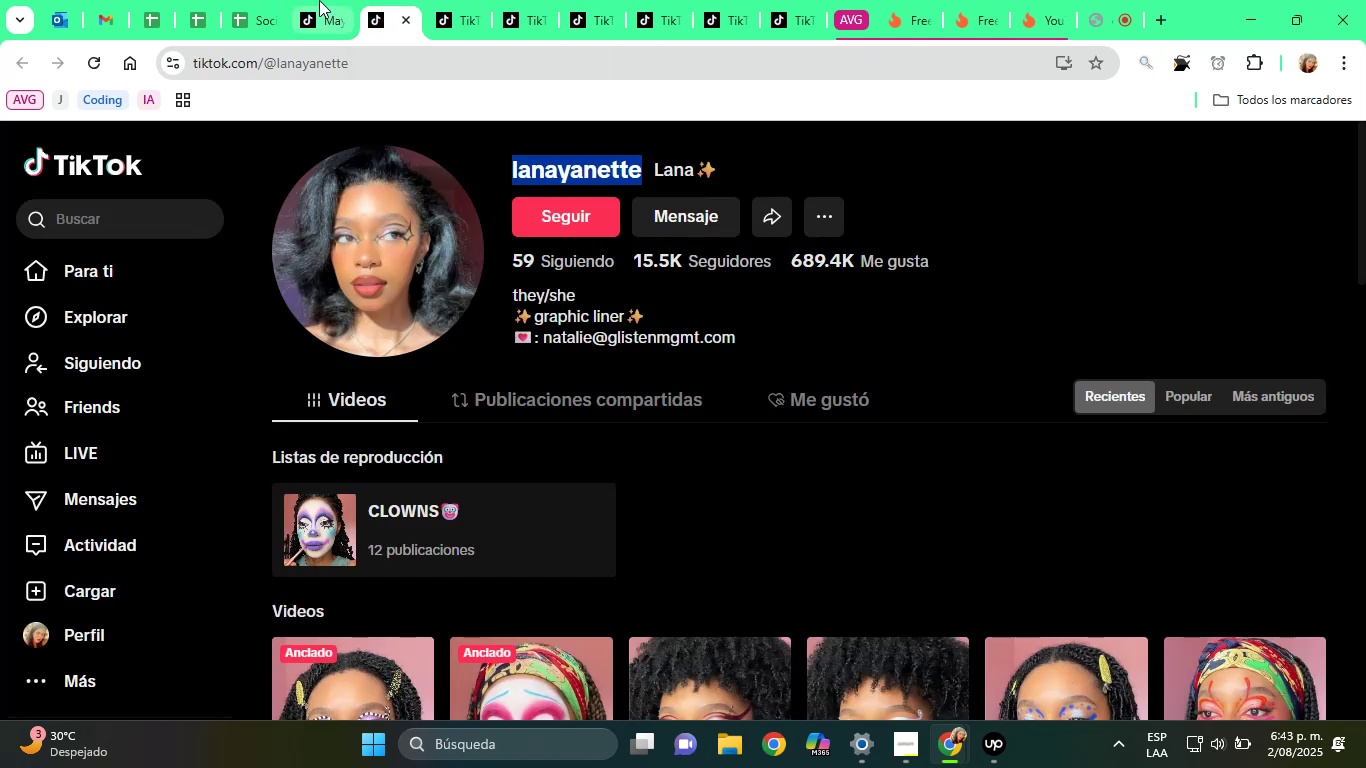 
left_click([276, 0])
 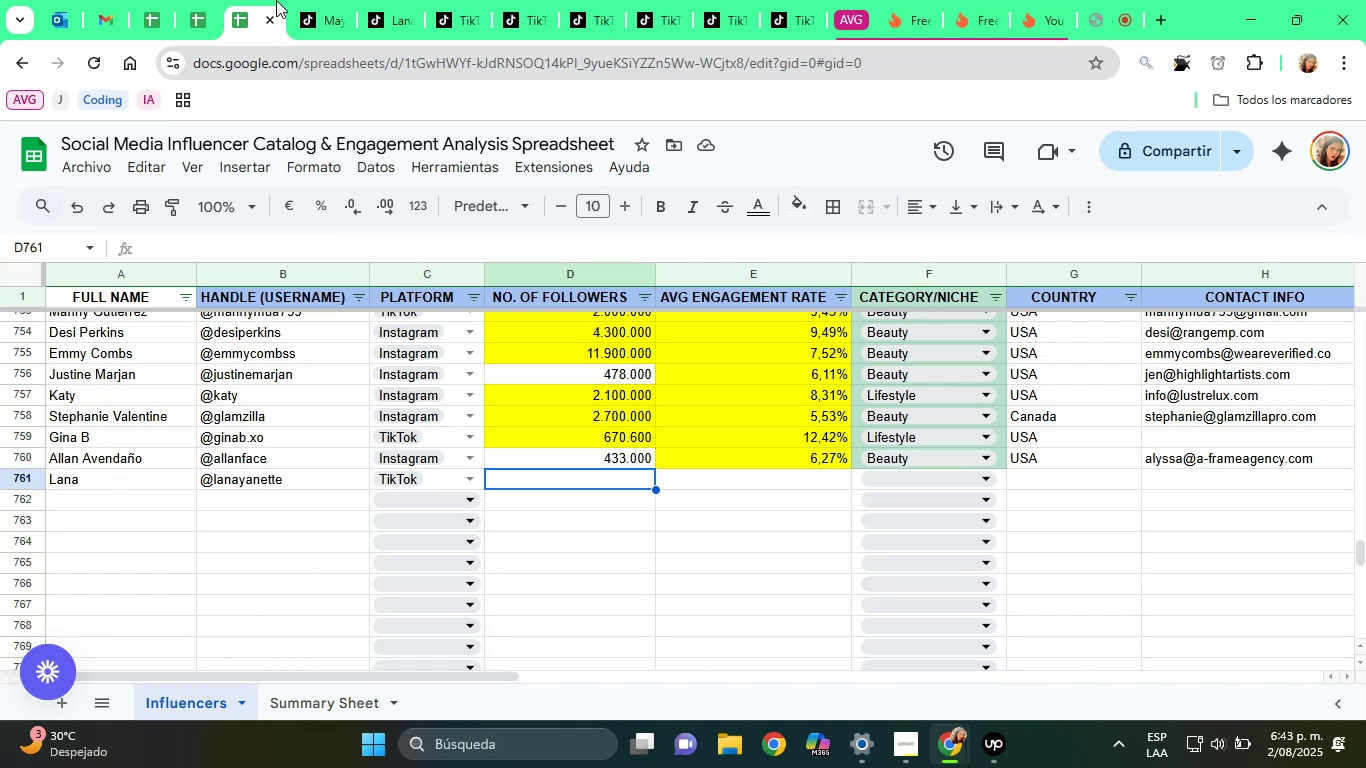 
type(15,500)
key(Tab)
 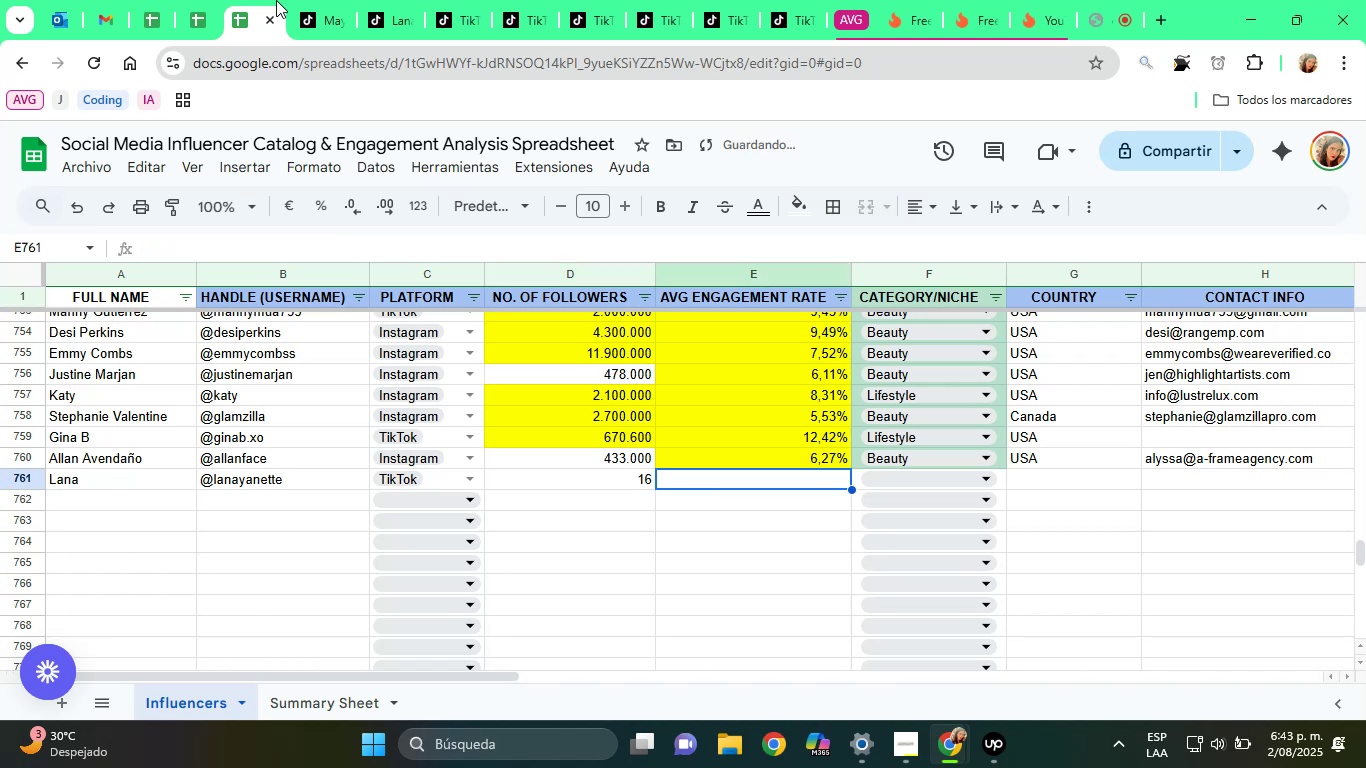 
key(ArrowLeft)
 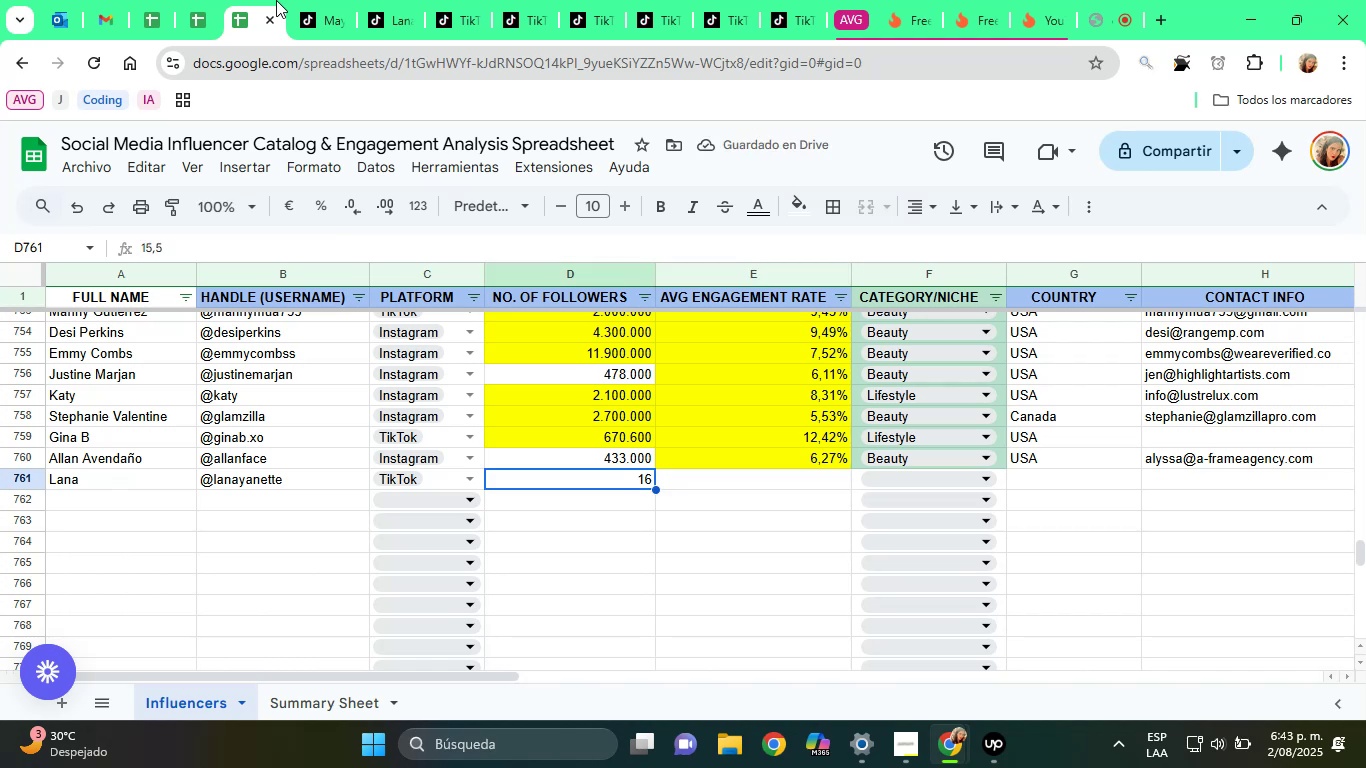 
type(15500)
 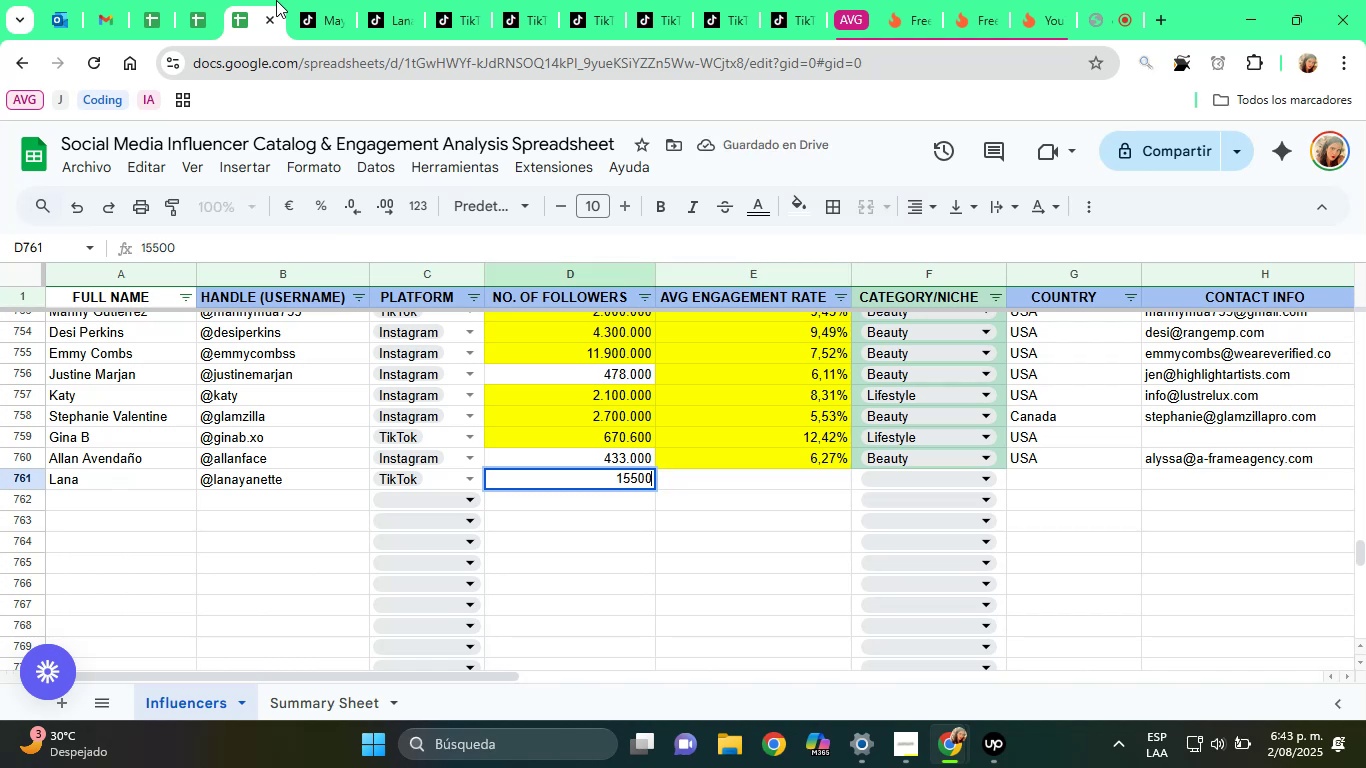 
key(Enter)
 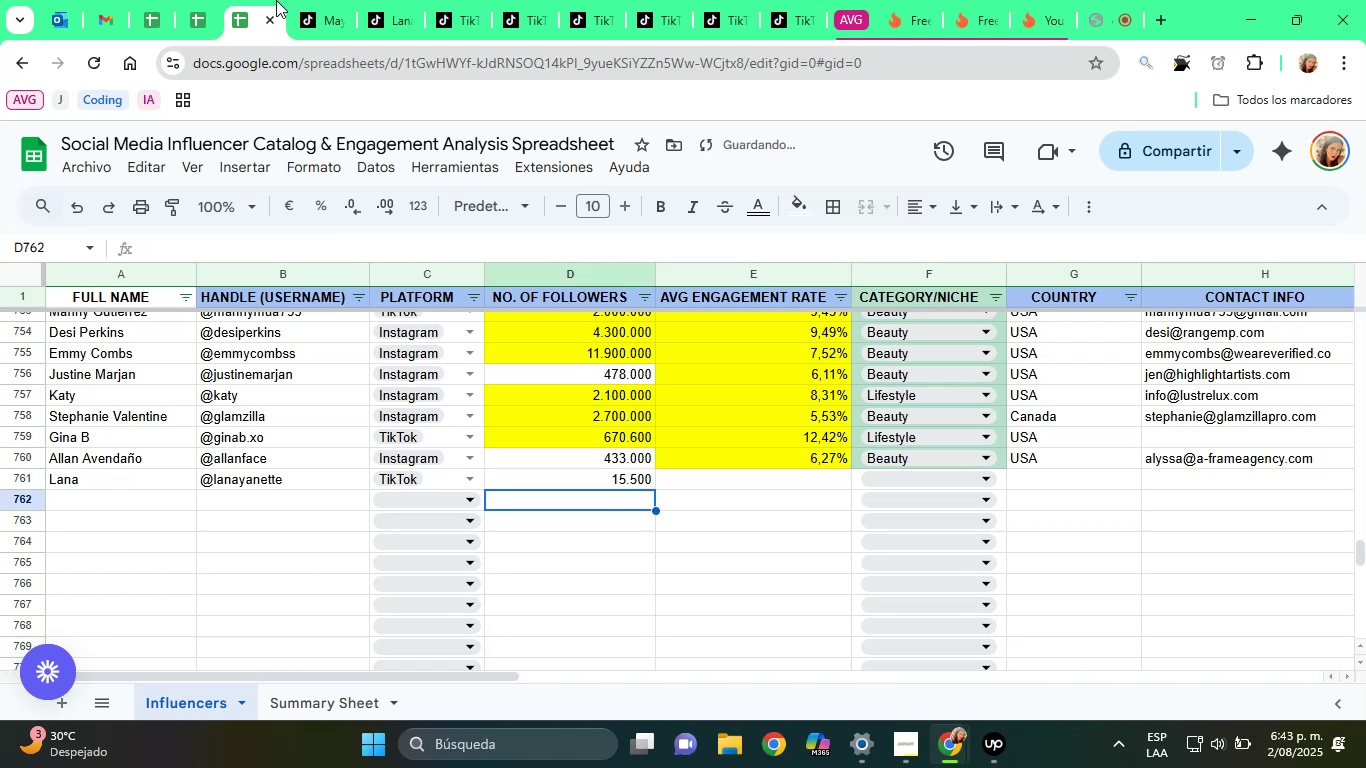 
key(ArrowRight)
 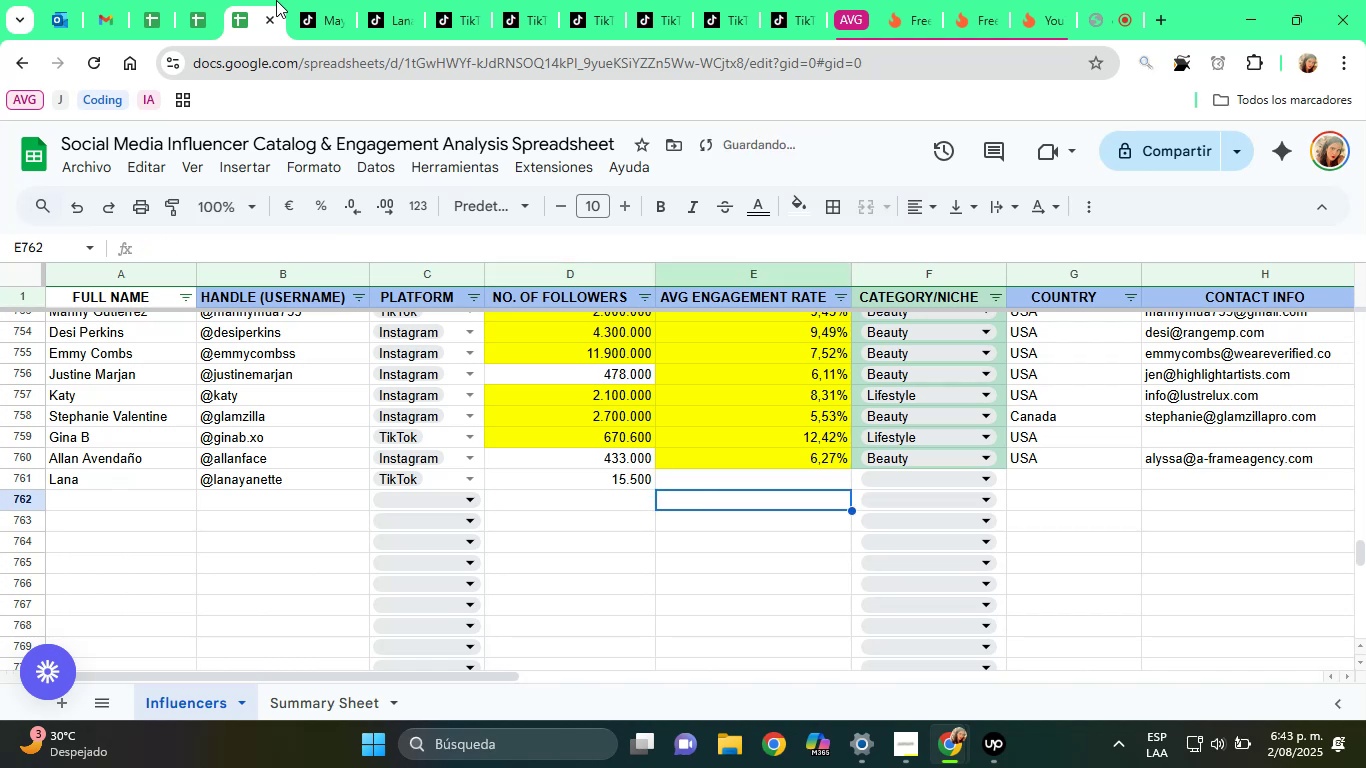 
key(ArrowUp)
 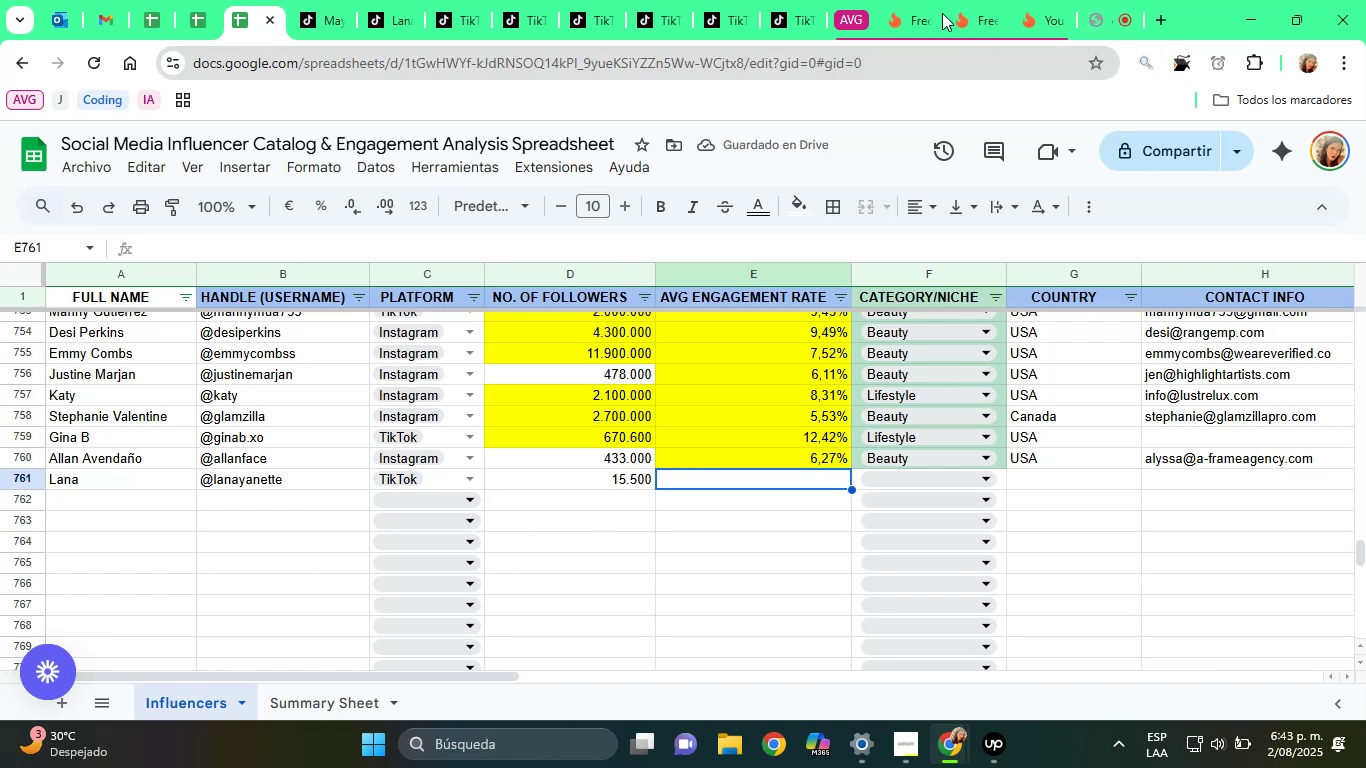 
left_click([967, 0])
 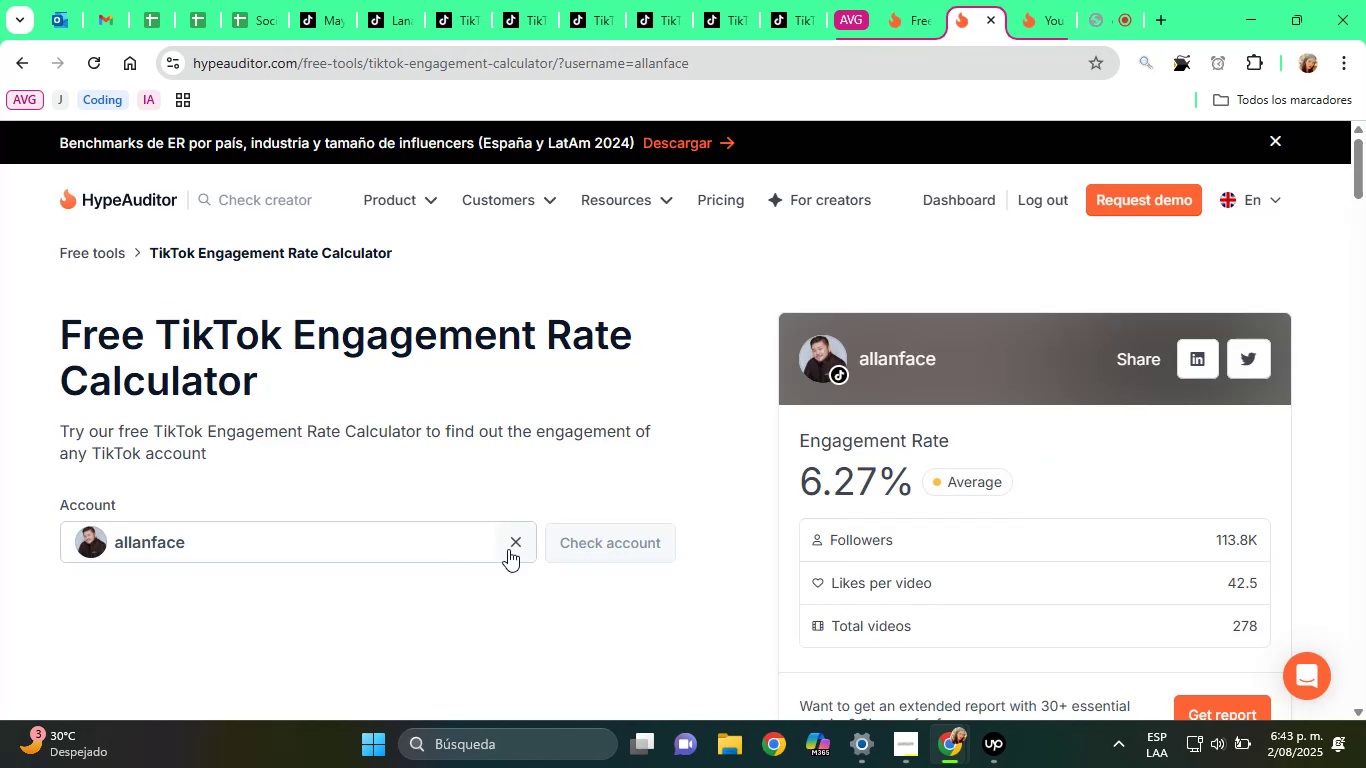 
left_click([511, 549])
 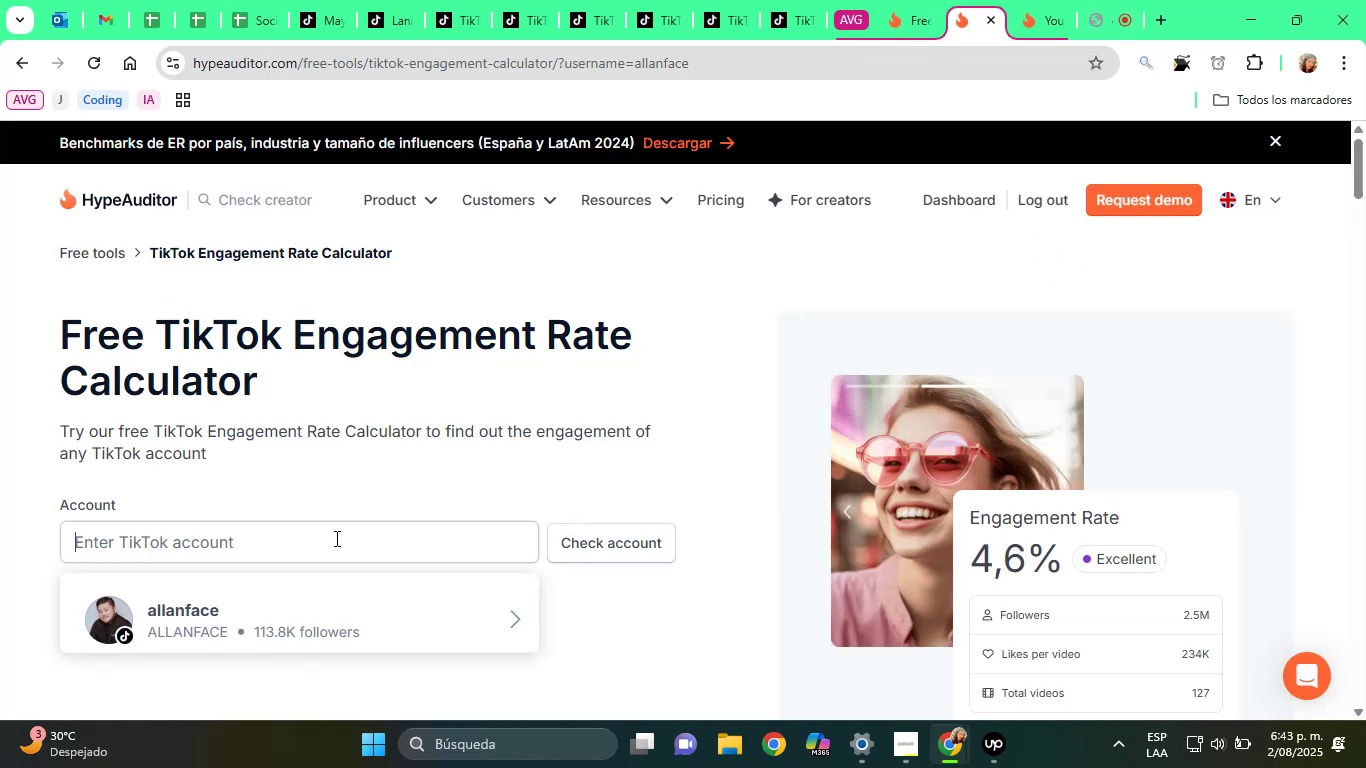 
right_click([335, 538])
 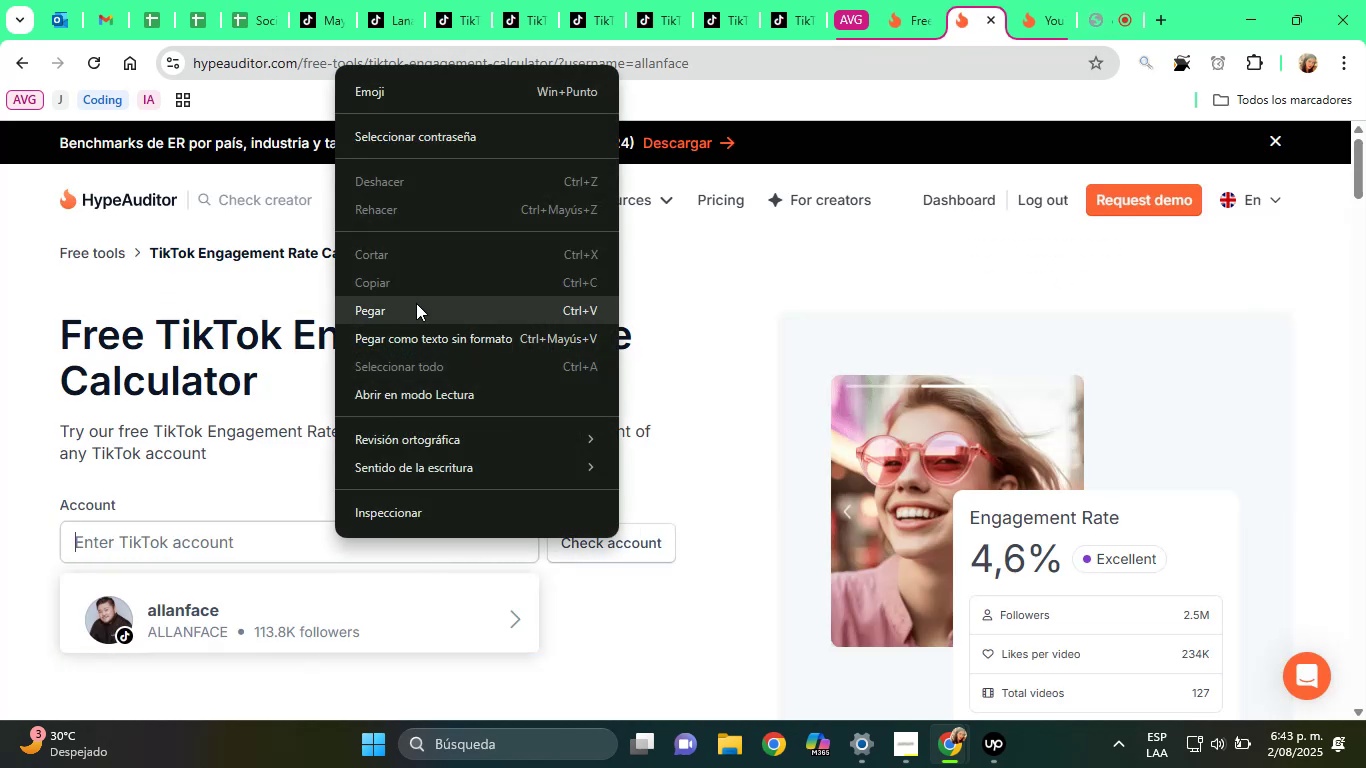 
left_click([417, 303])
 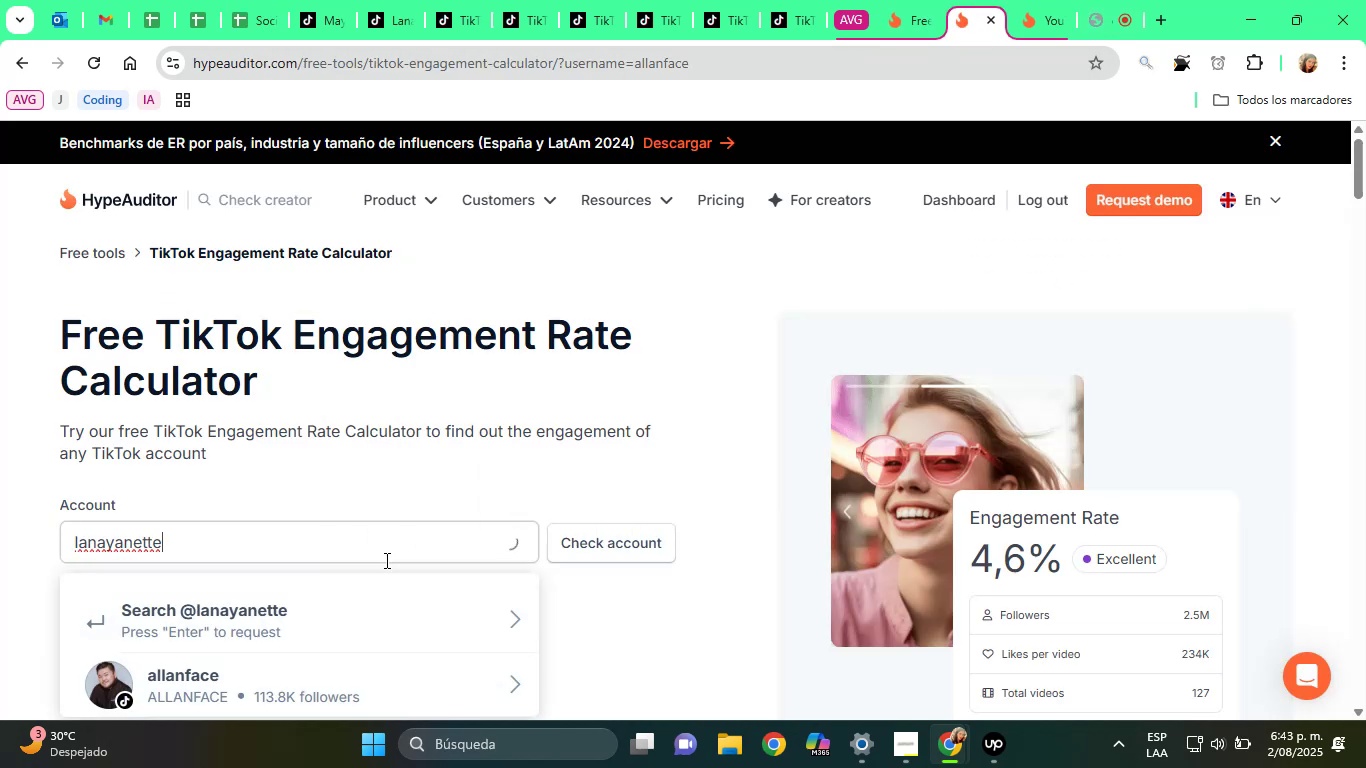 
scroll: coordinate [385, 560], scroll_direction: down, amount: 1.0
 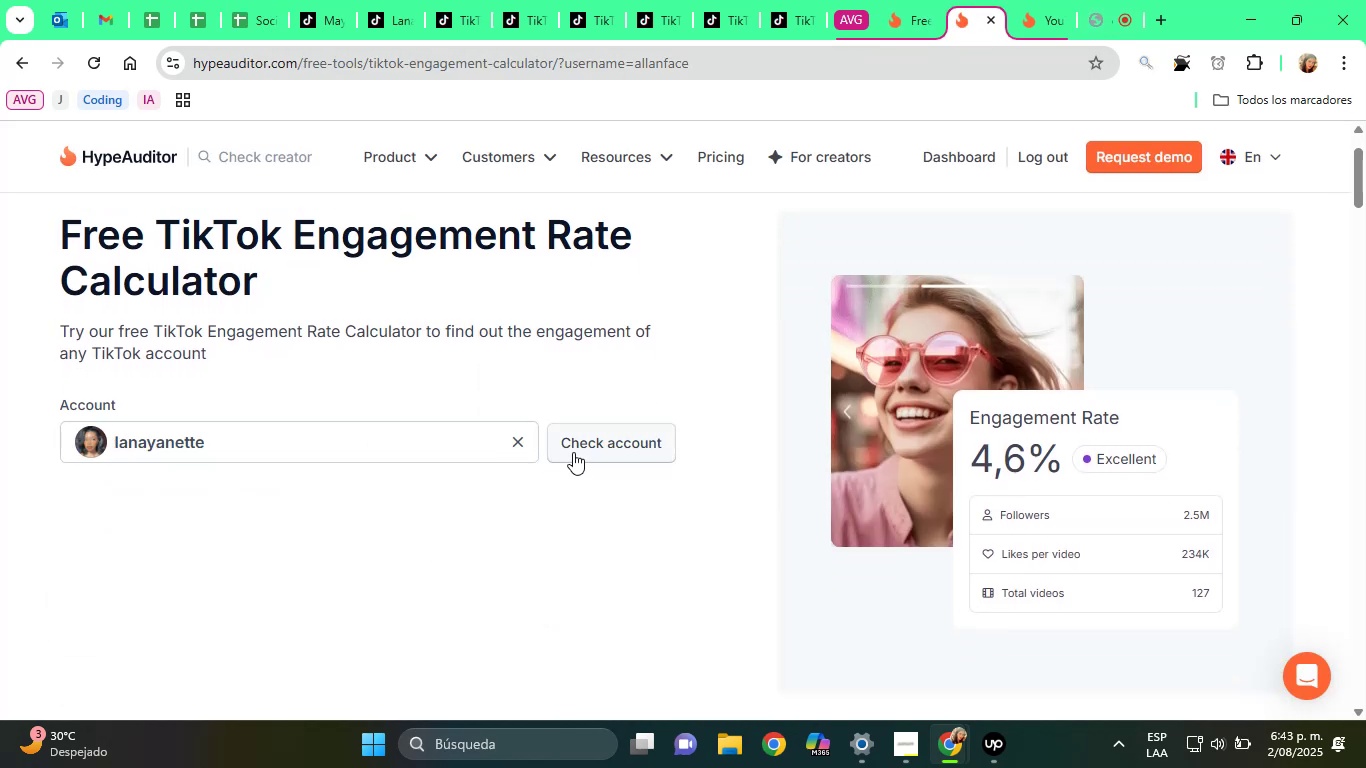 
left_click([582, 448])
 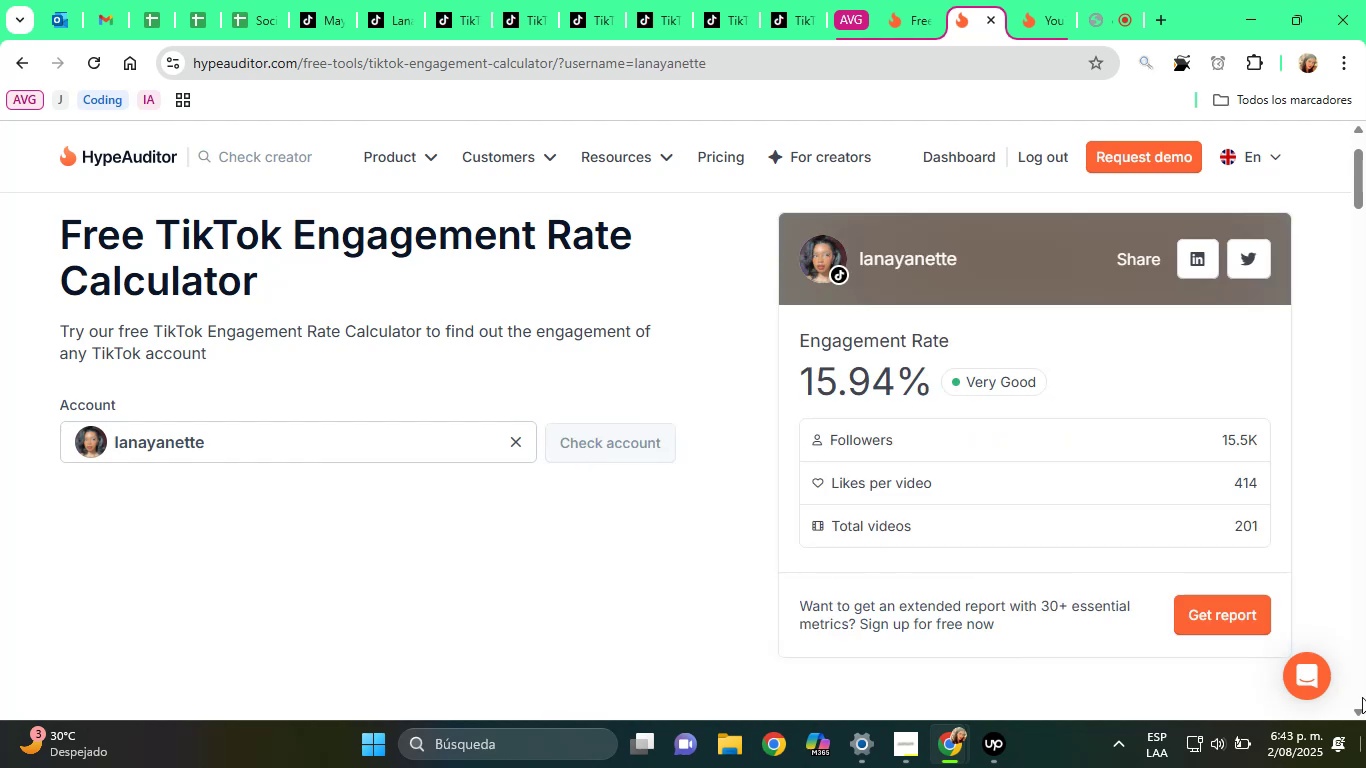 
wait(5.77)
 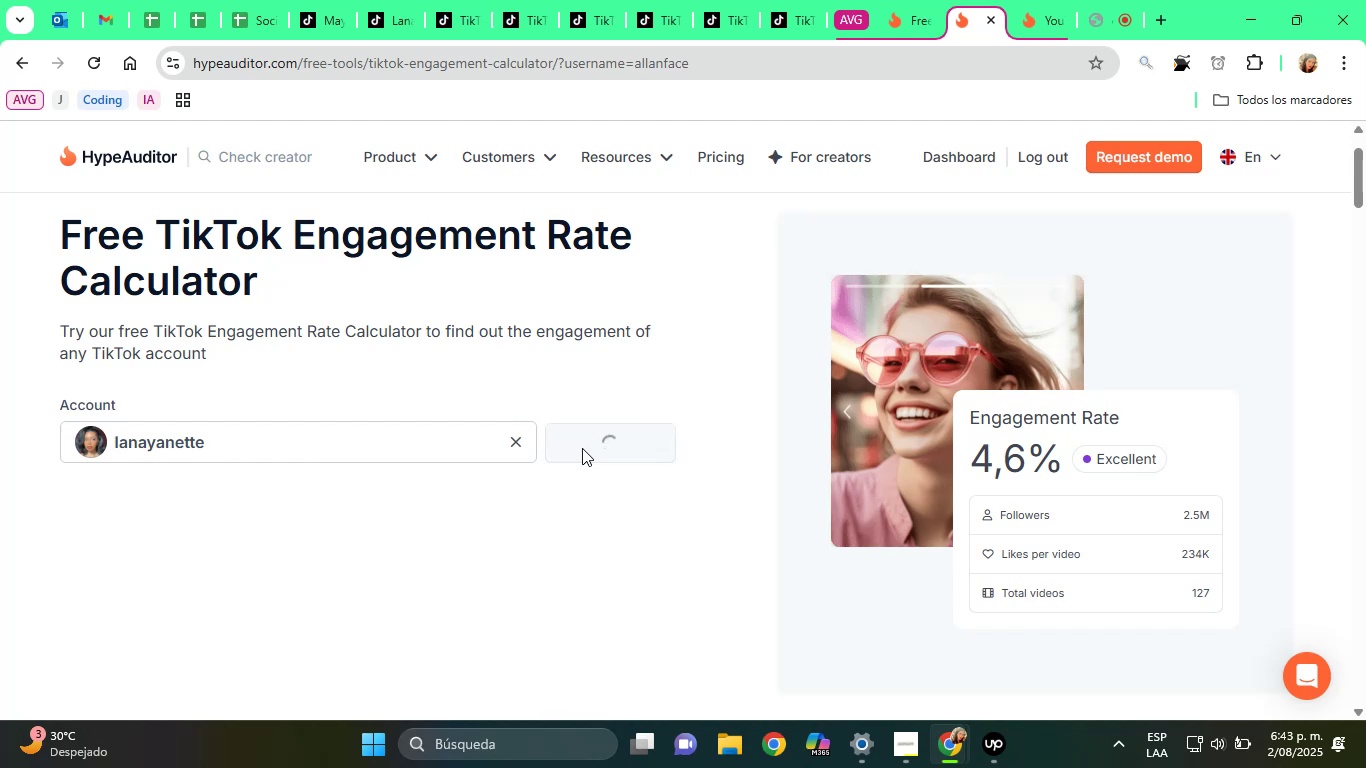 
left_click([267, 0])
 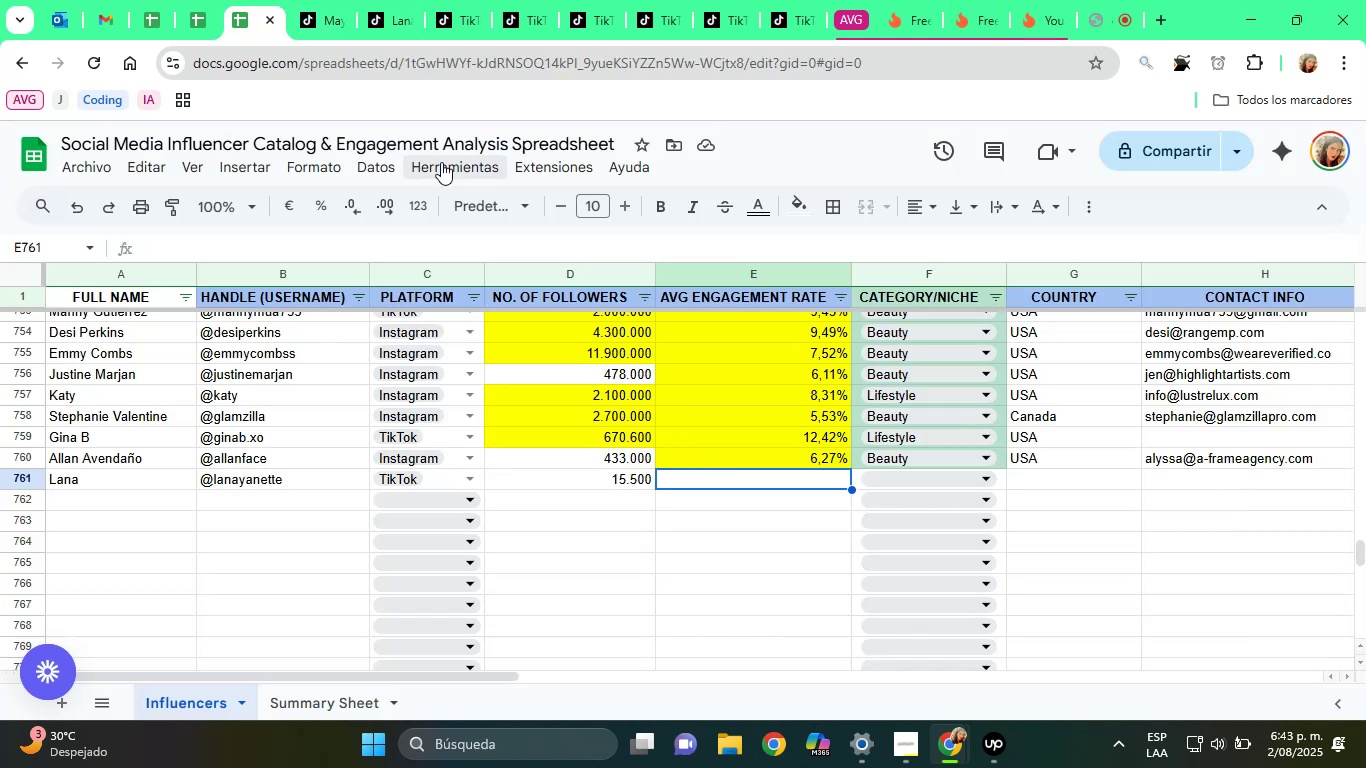 
type(15,94%)
 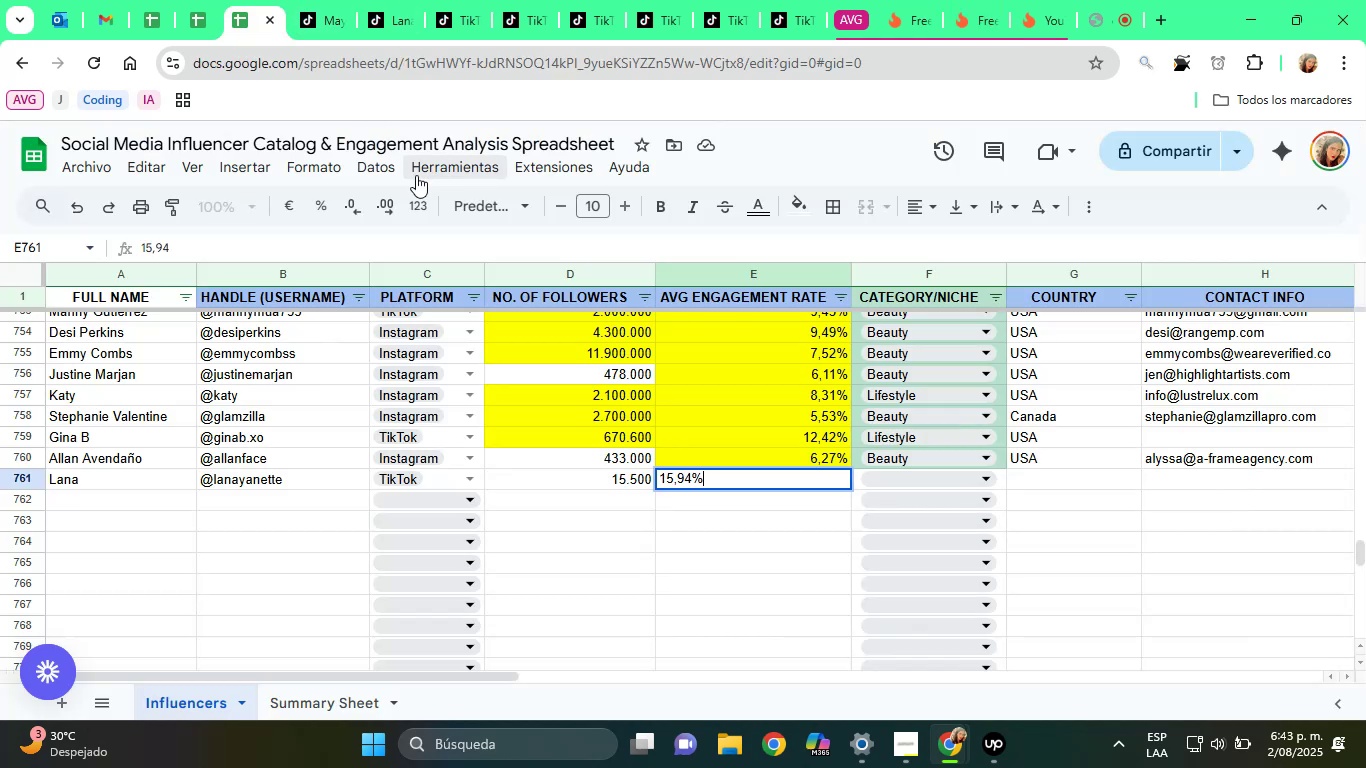 
key(Enter)
 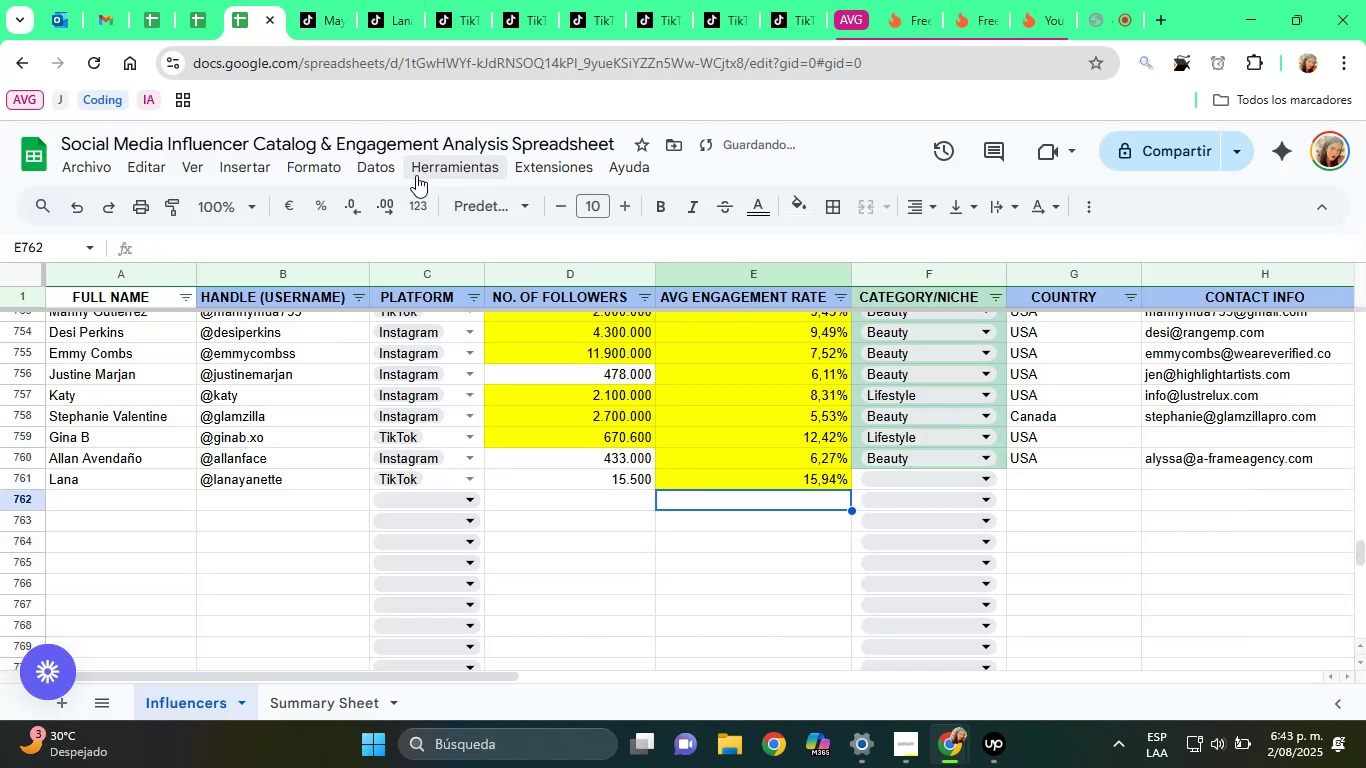 
key(ArrowUp)
 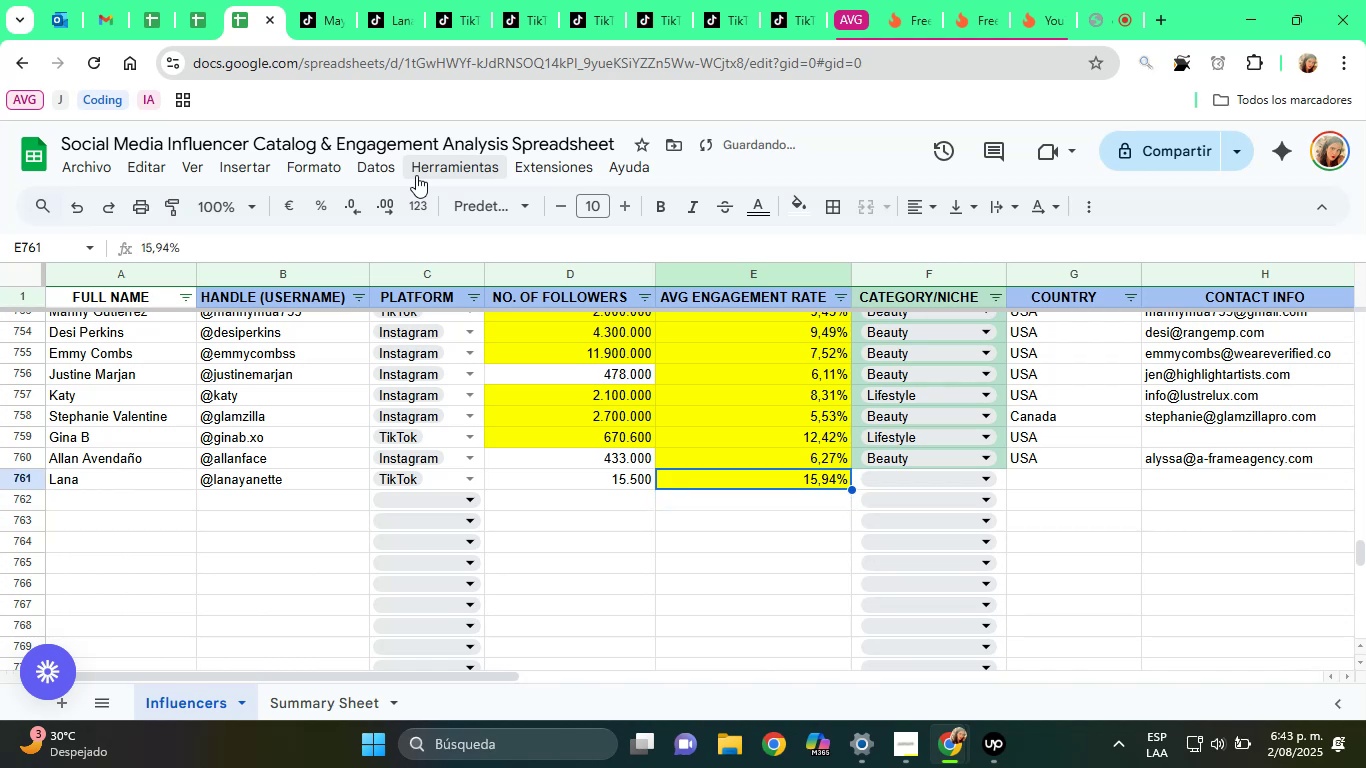 
key(ArrowRight)
 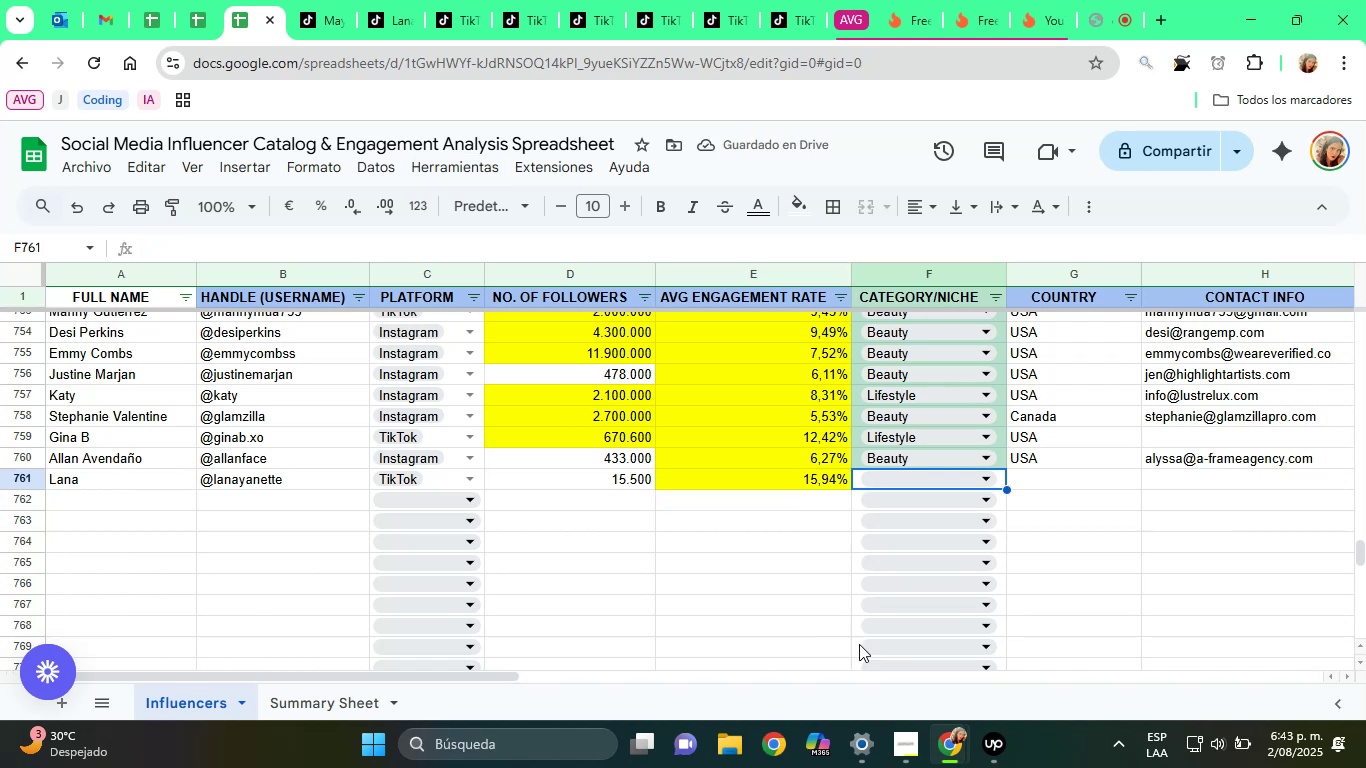 
key(B)
 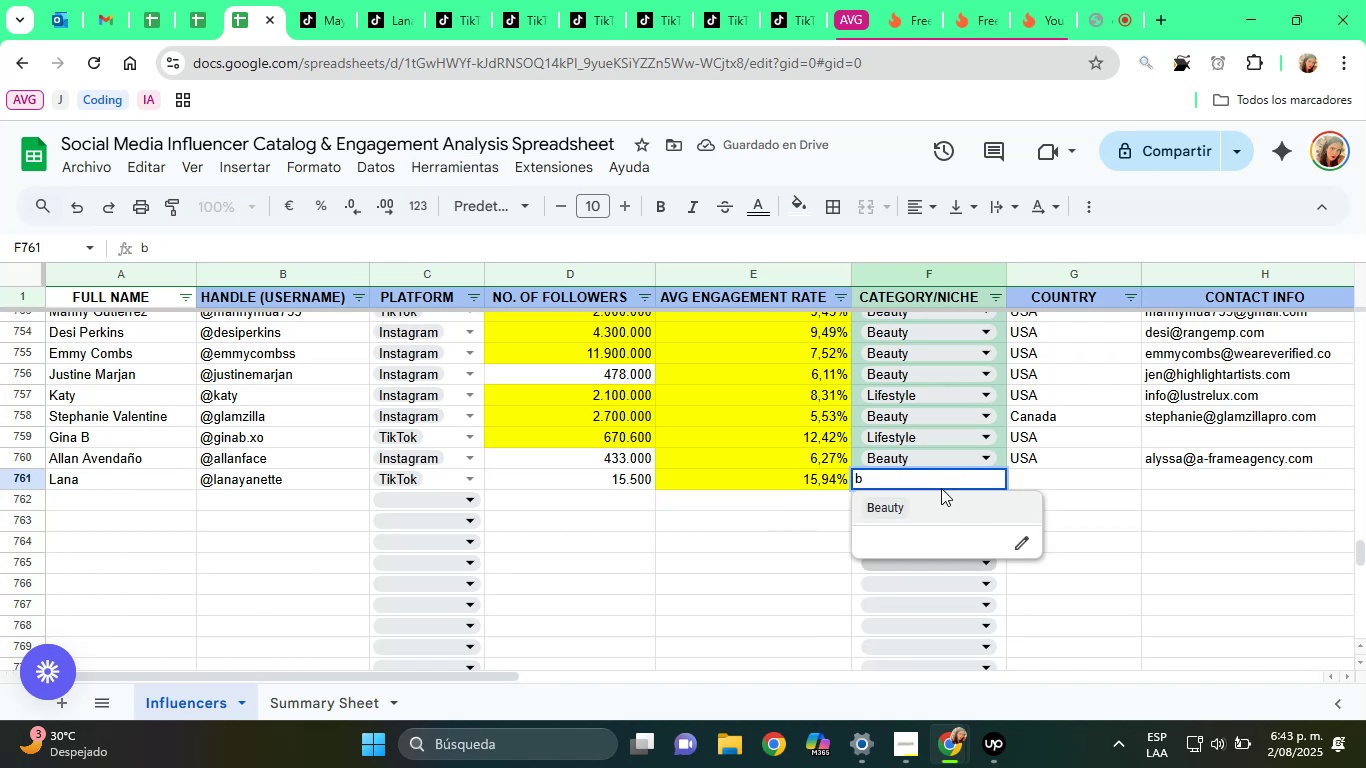 
left_click([945, 503])
 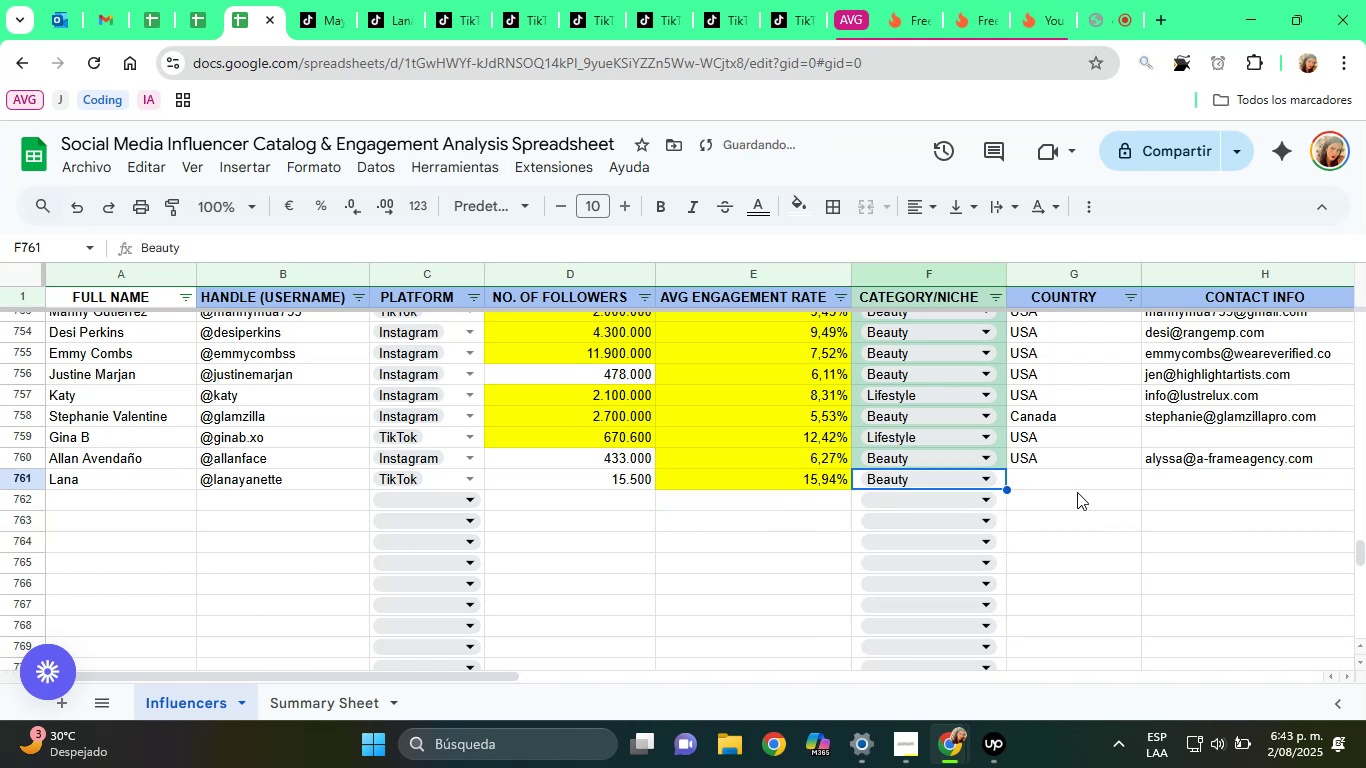 
left_click([1060, 480])
 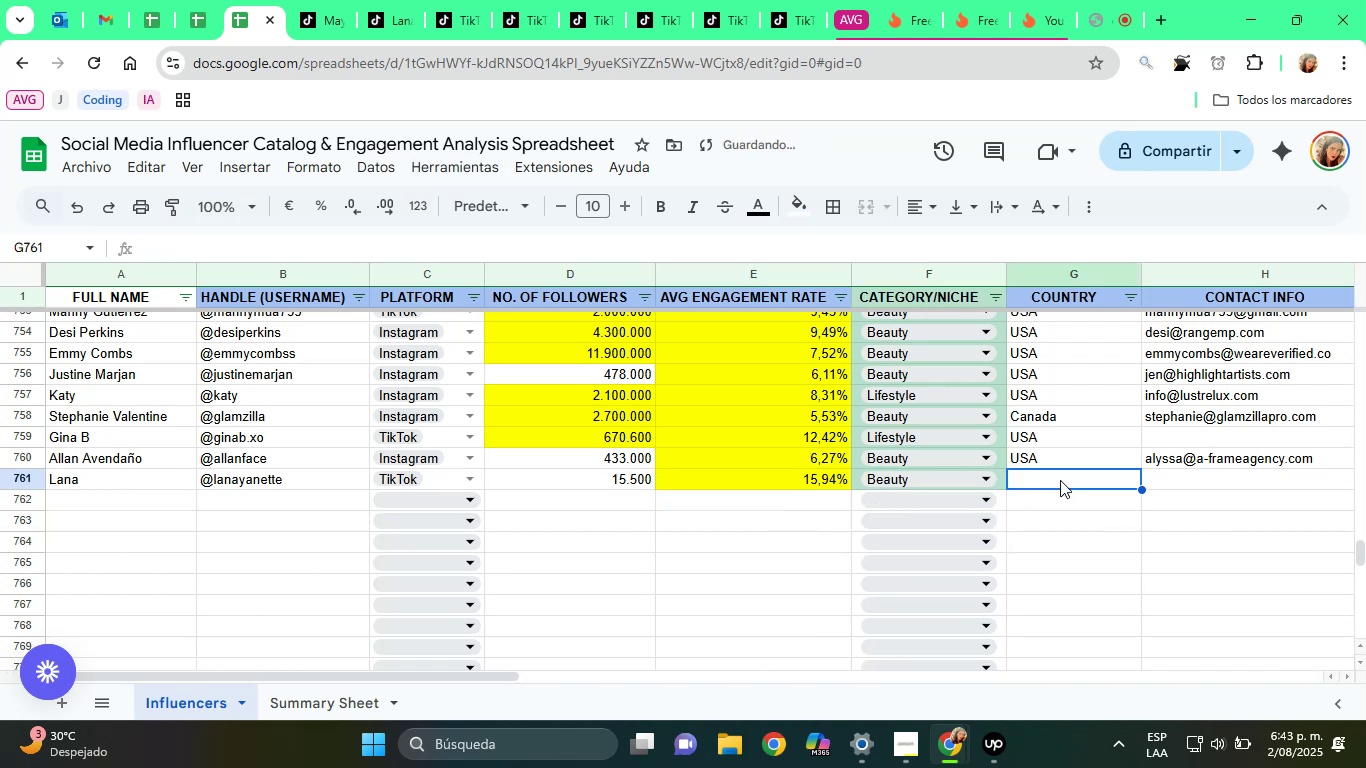 
type(USA)
 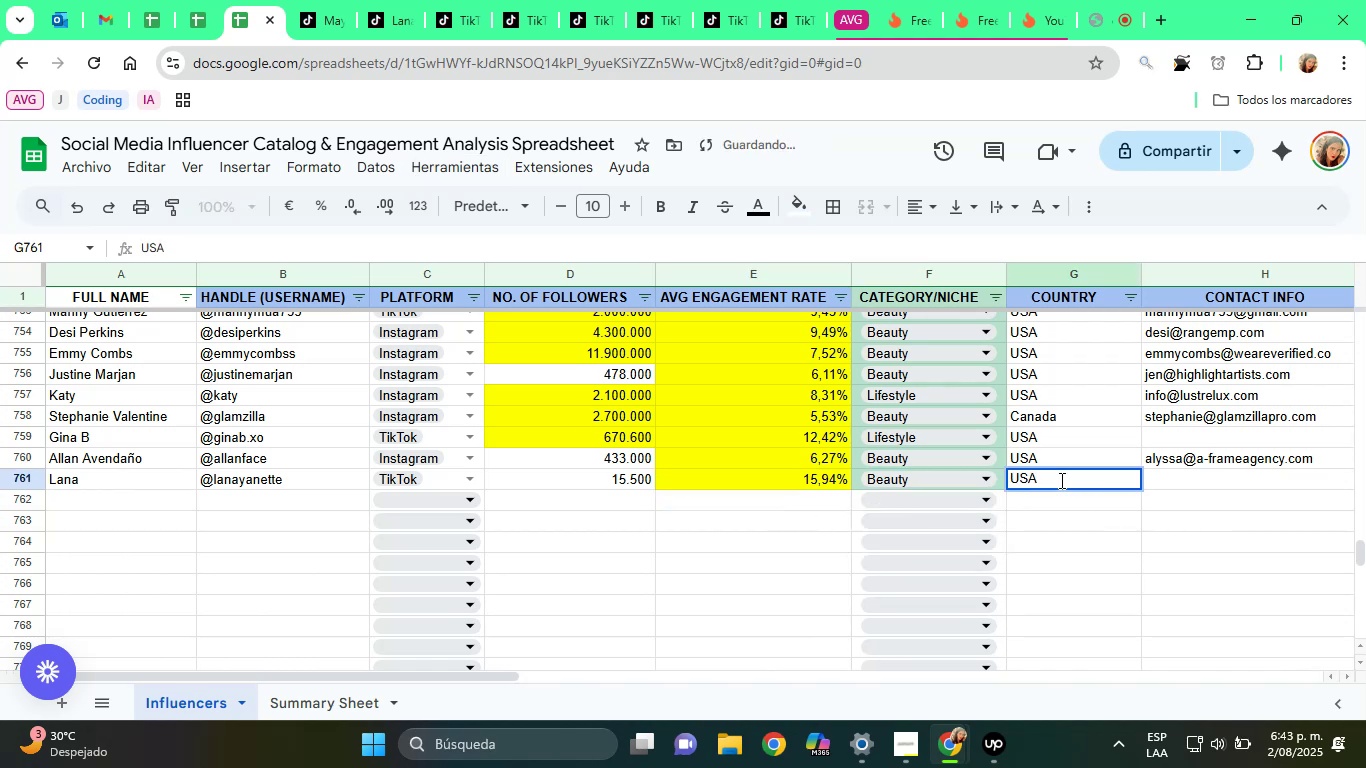 
key(ArrowRight)
 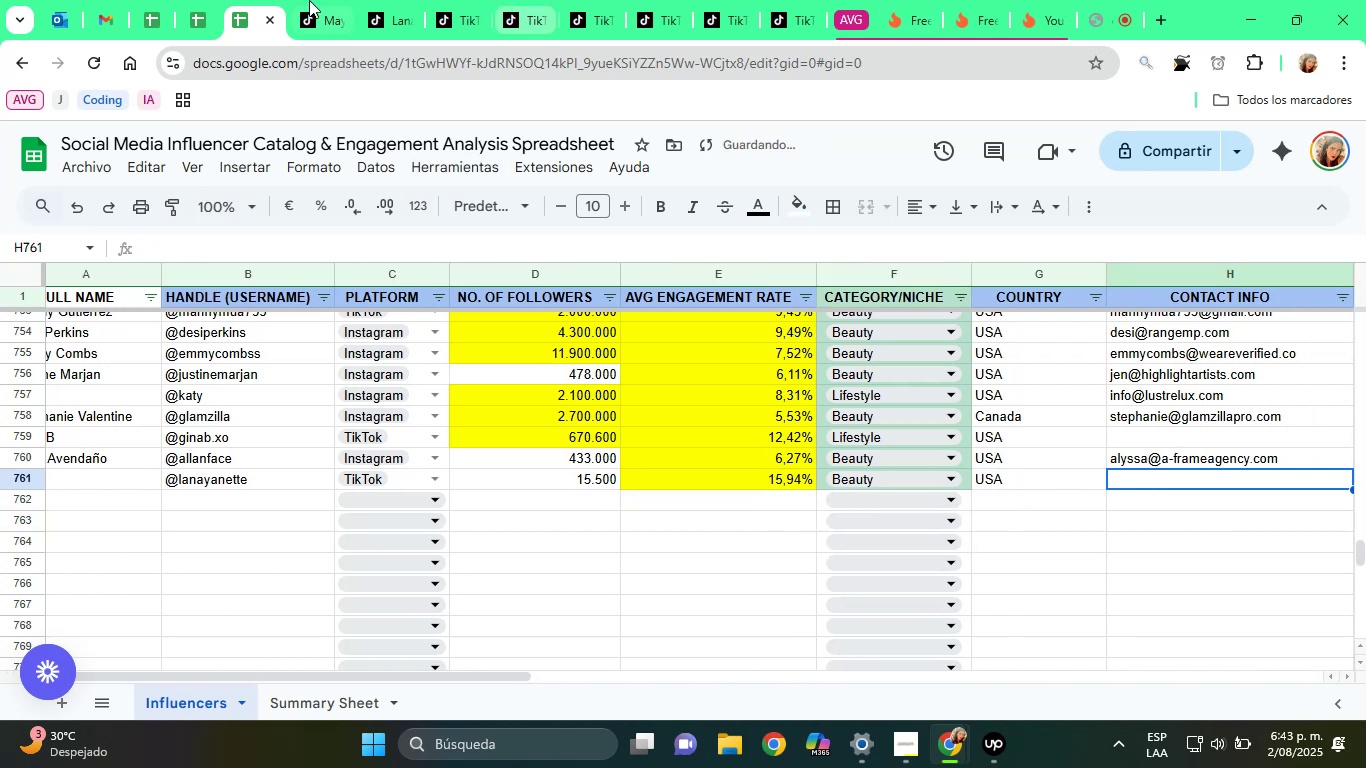 
left_click([388, 1])
 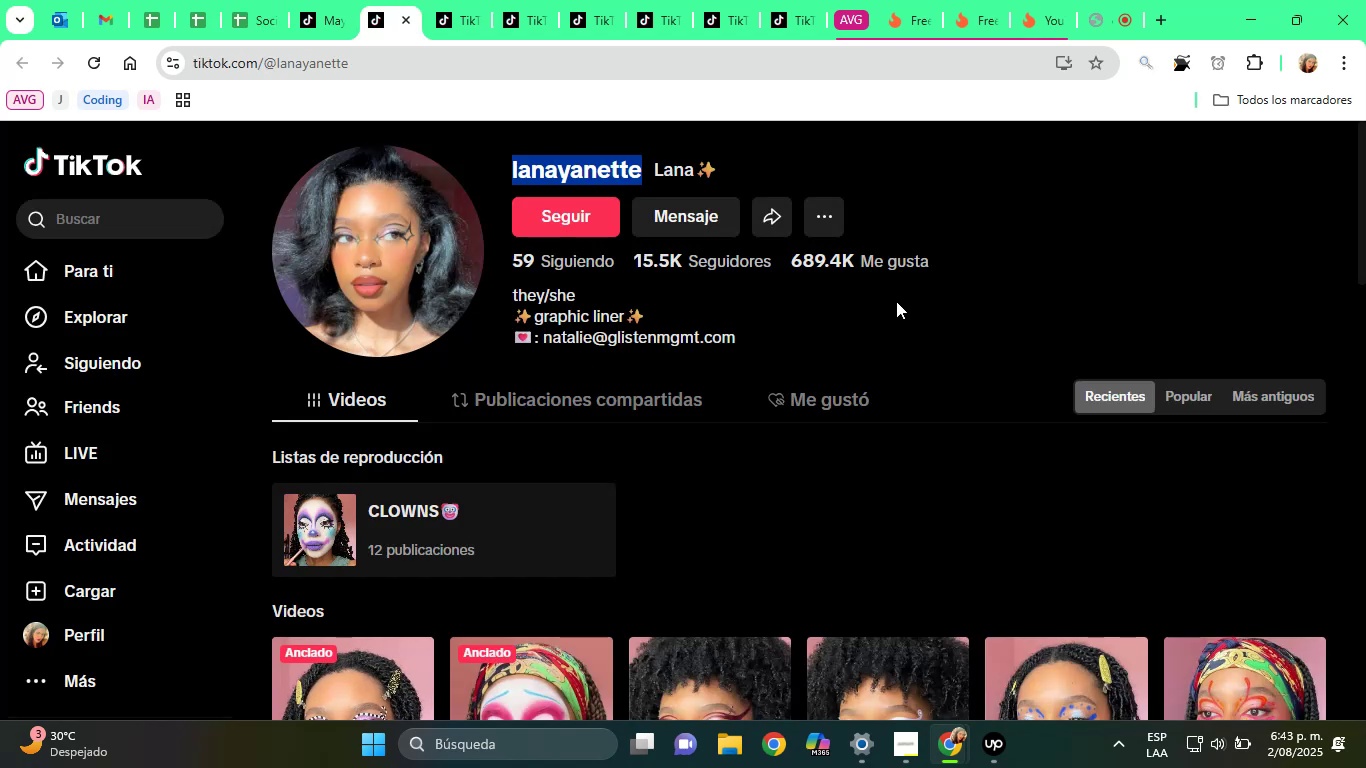 
left_click_drag(start_coordinate=[769, 323], to_coordinate=[665, 331])
 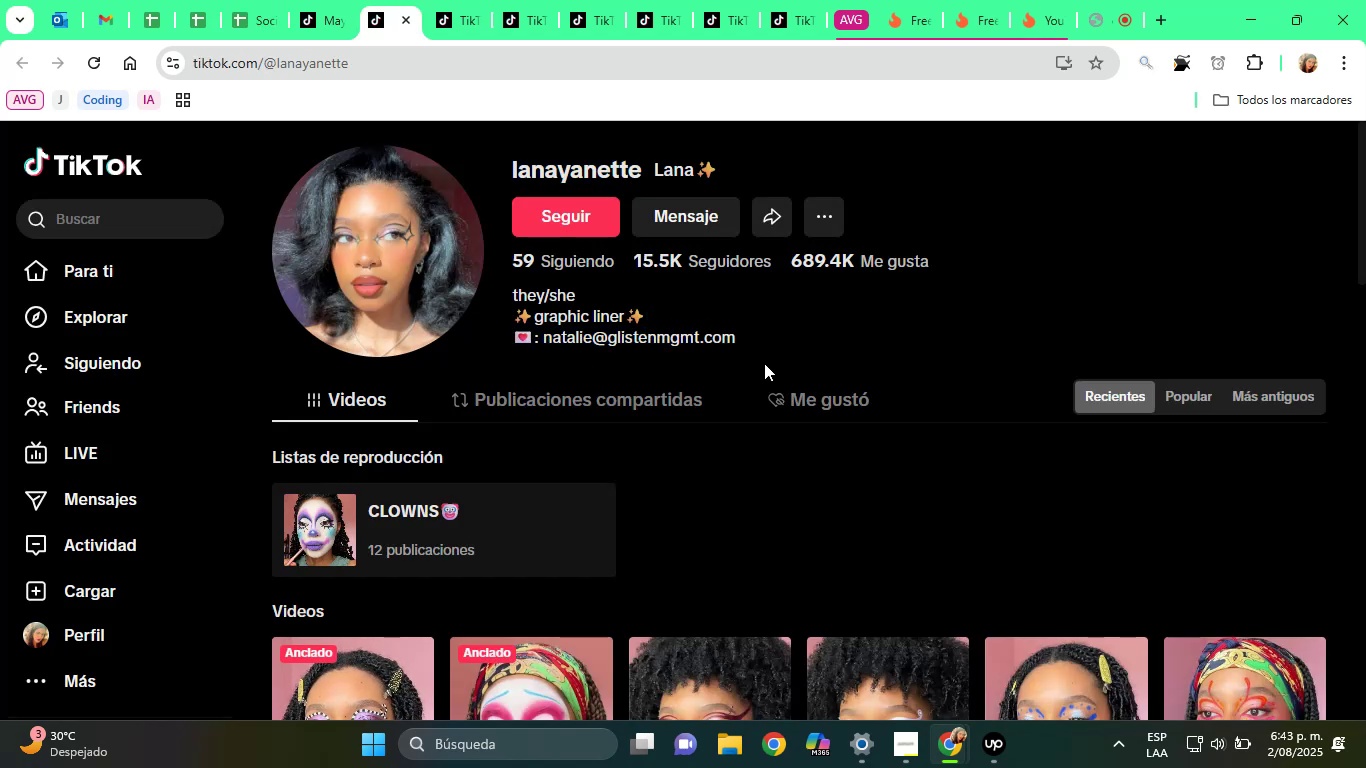 
left_click_drag(start_coordinate=[764, 347], to_coordinate=[547, 345])
 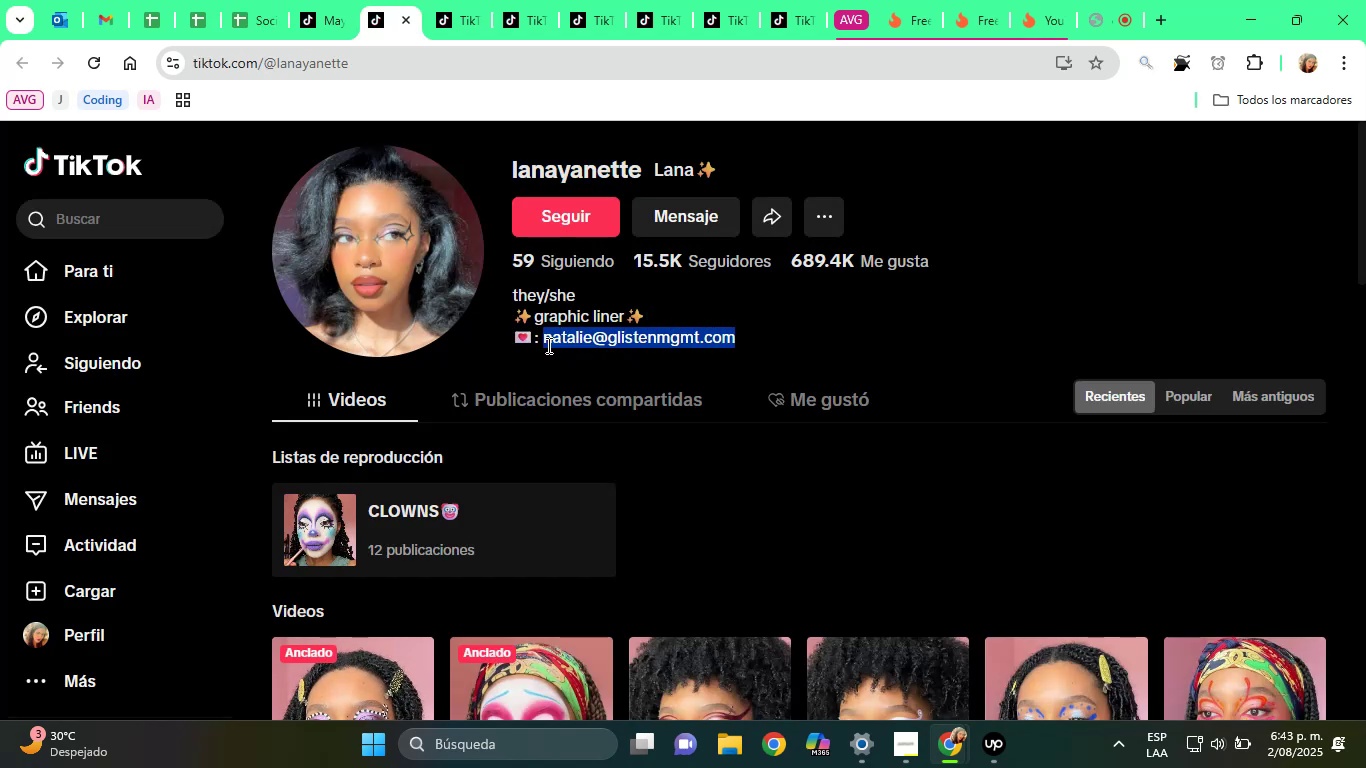 
key(Control+C)
 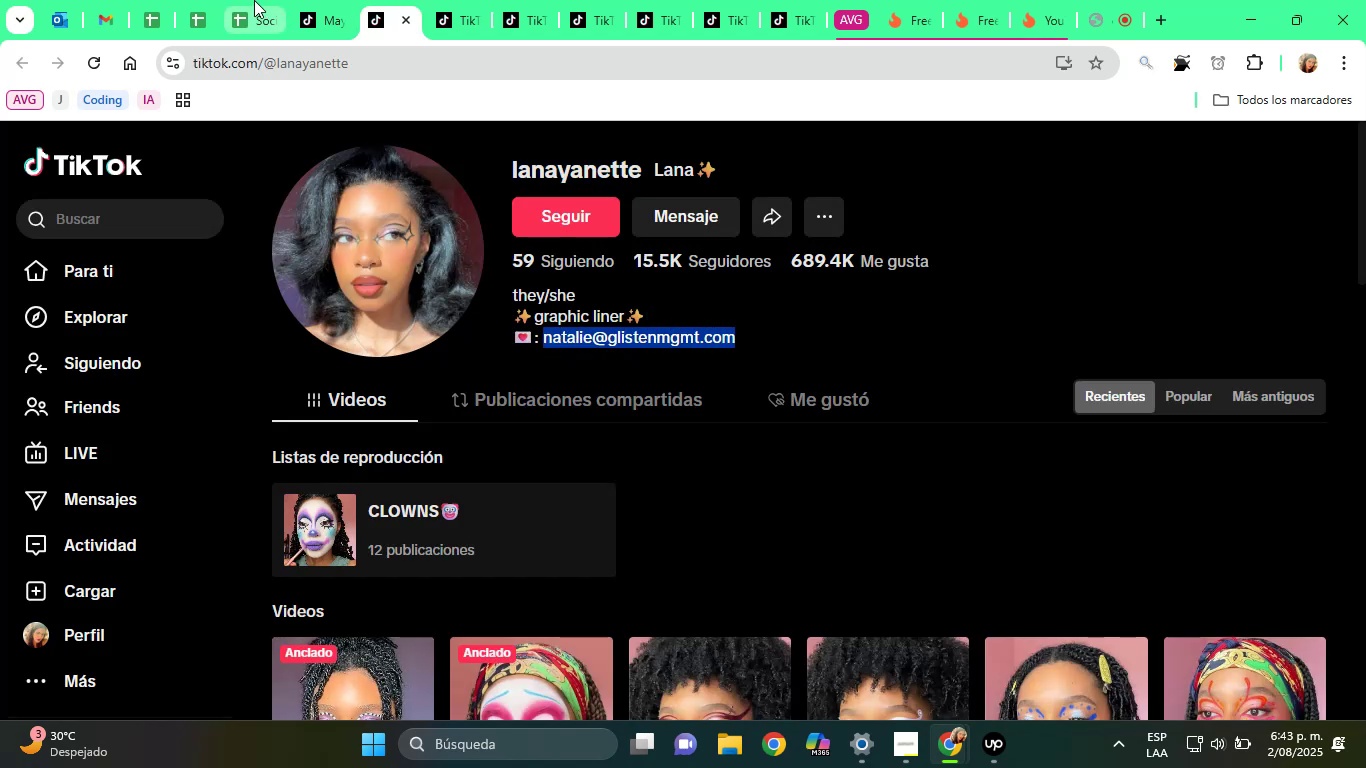 
left_click([219, 0])
 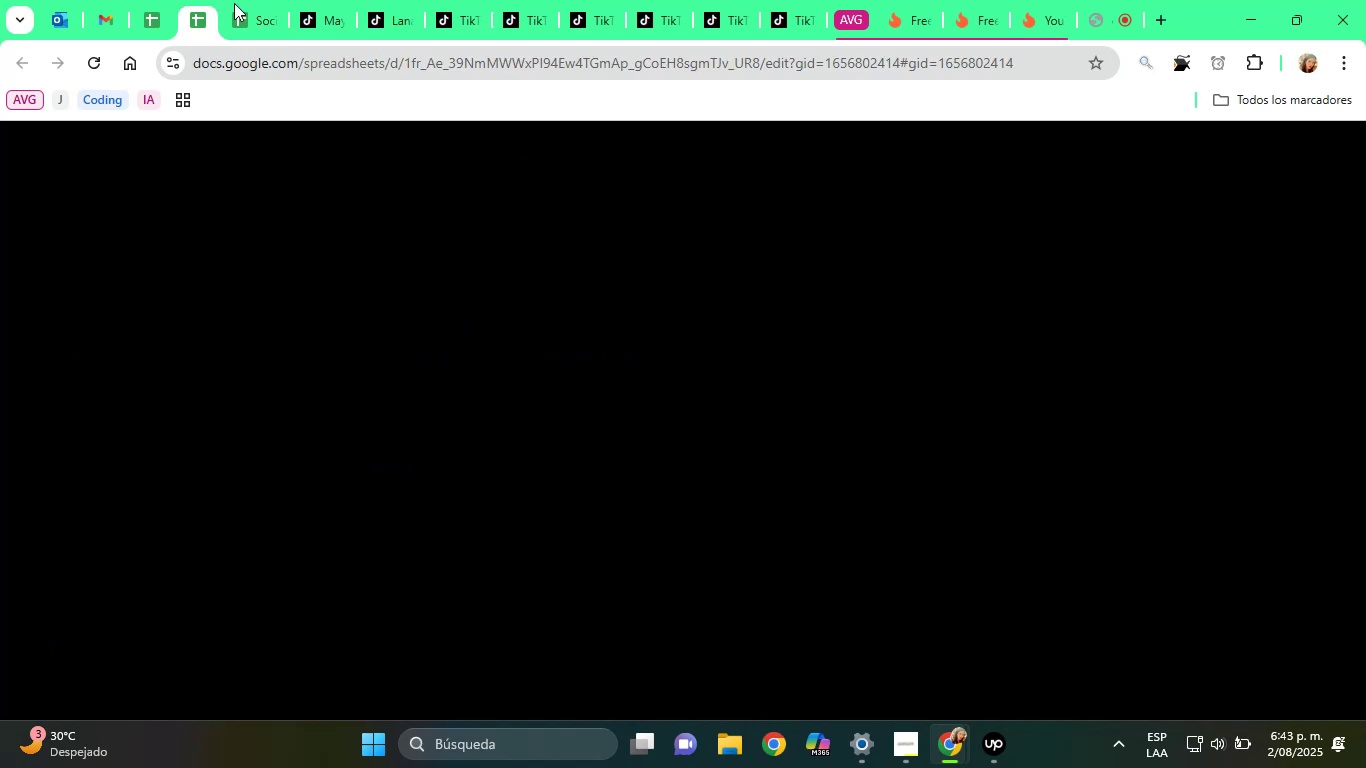 
left_click([234, 3])
 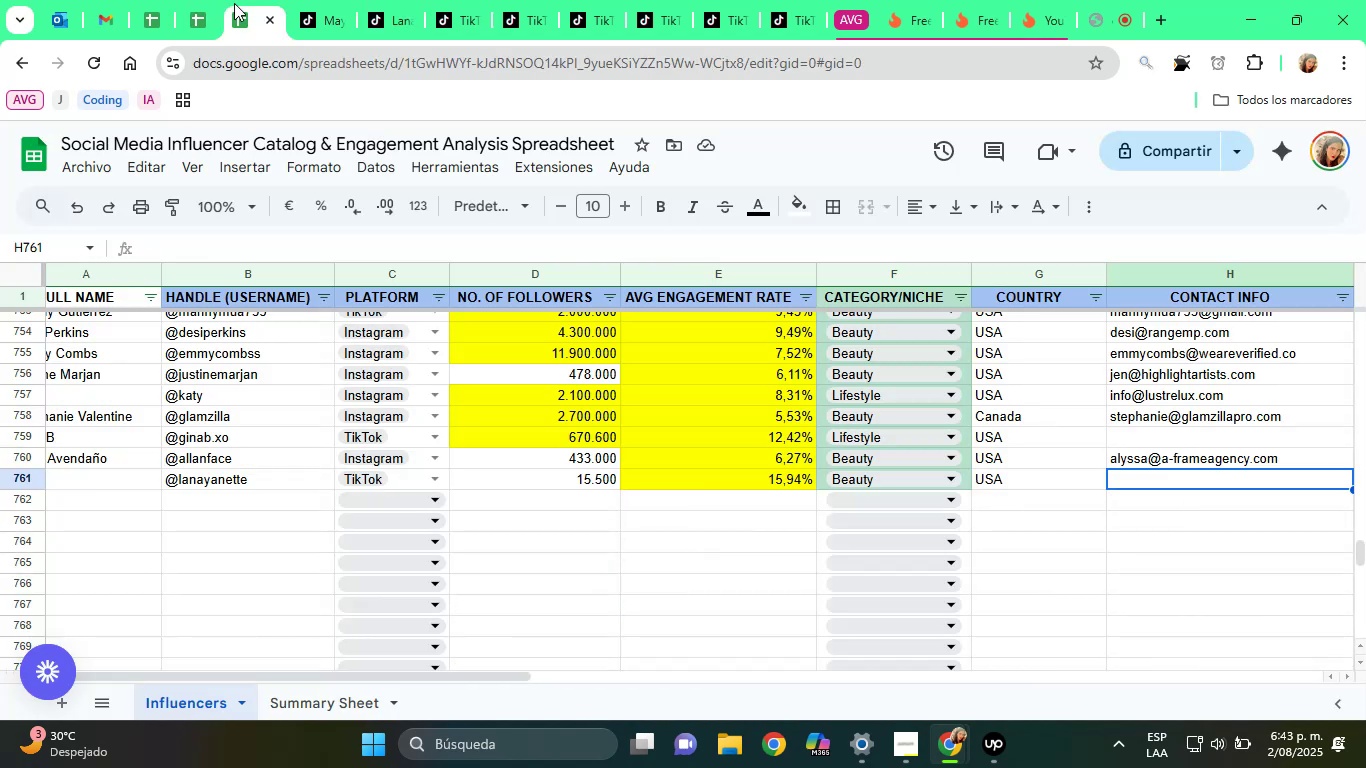 
key(Control+ControlLeft)
 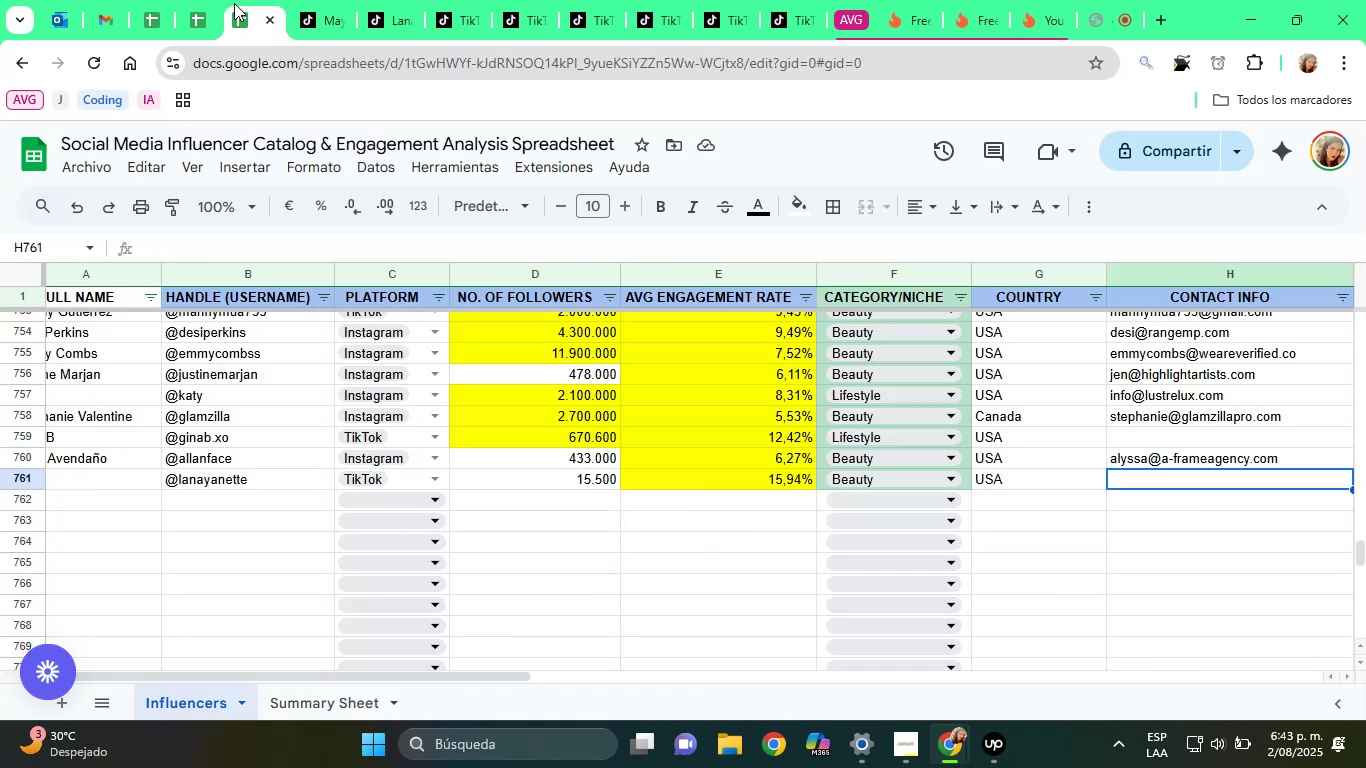 
key(Control+V)
 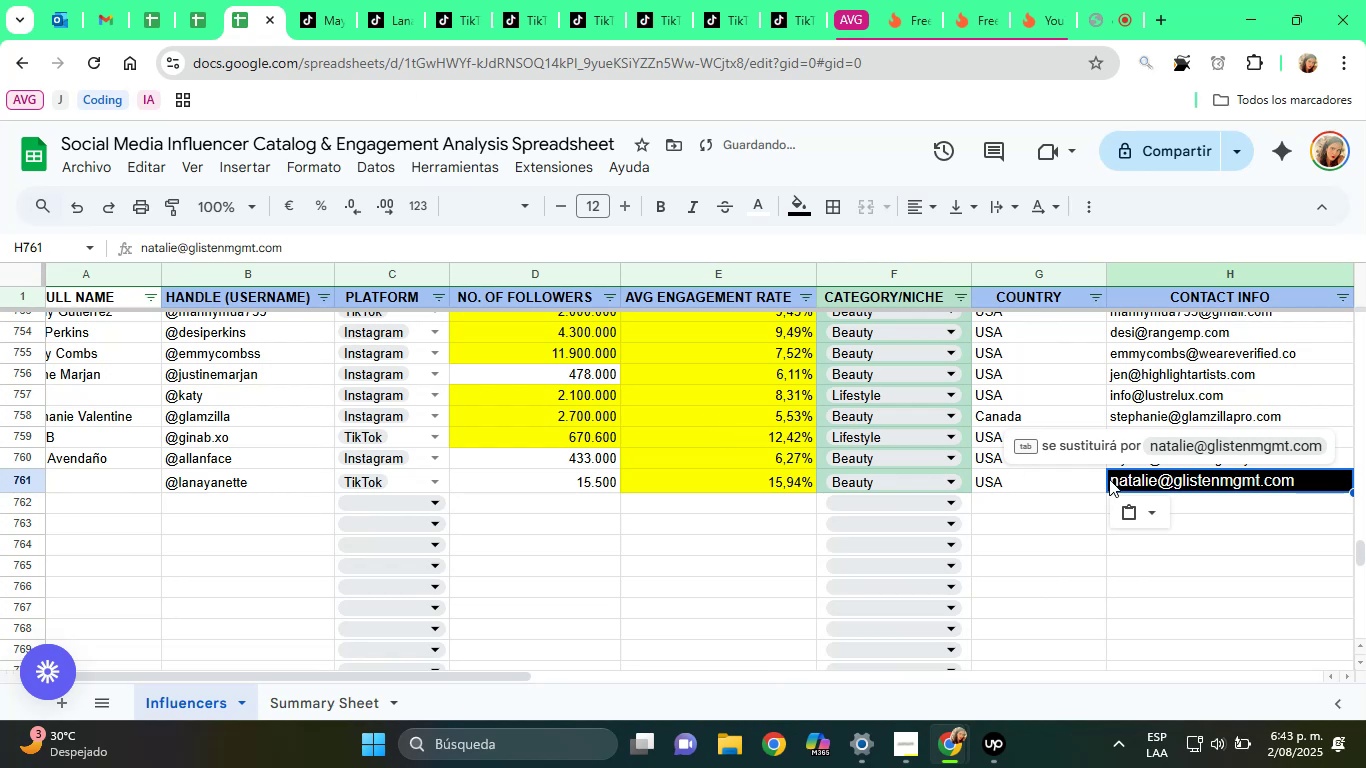 
left_click([1128, 505])
 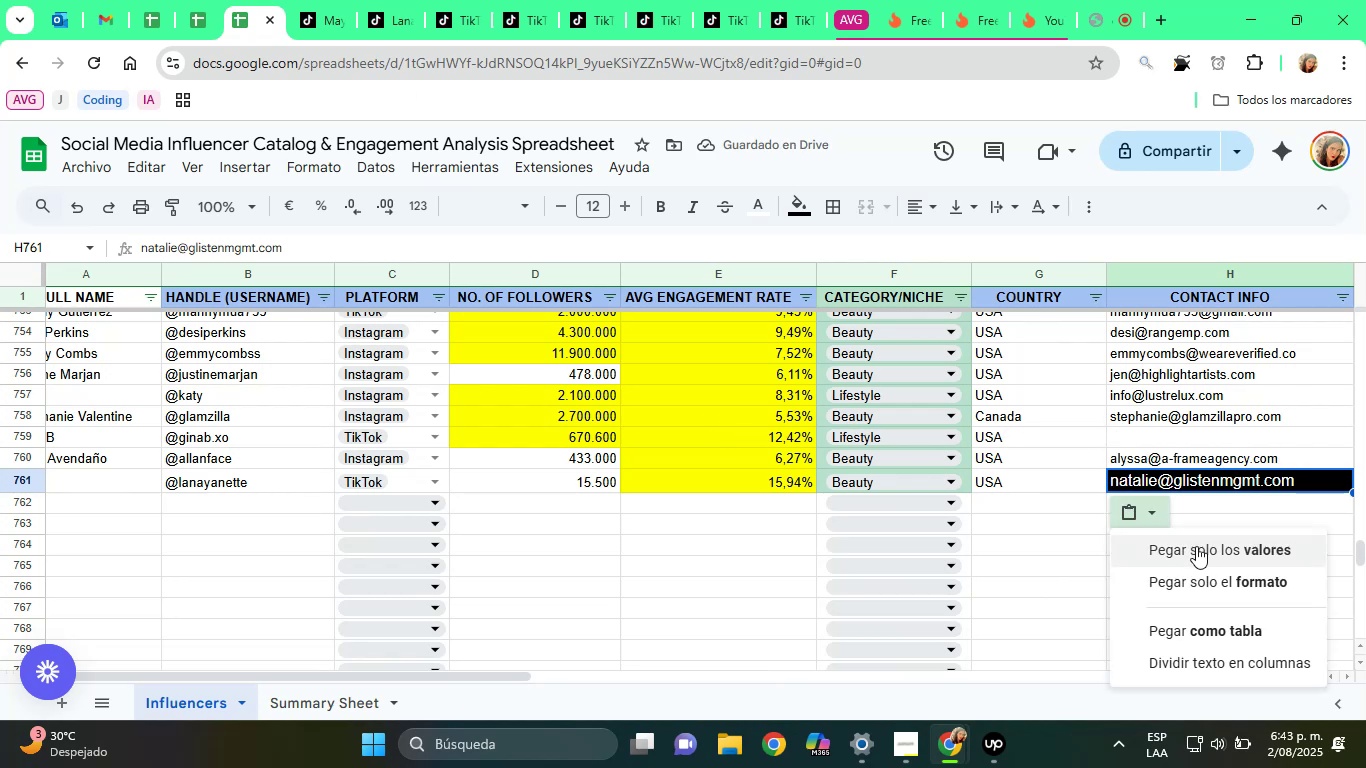 
left_click([1198, 547])
 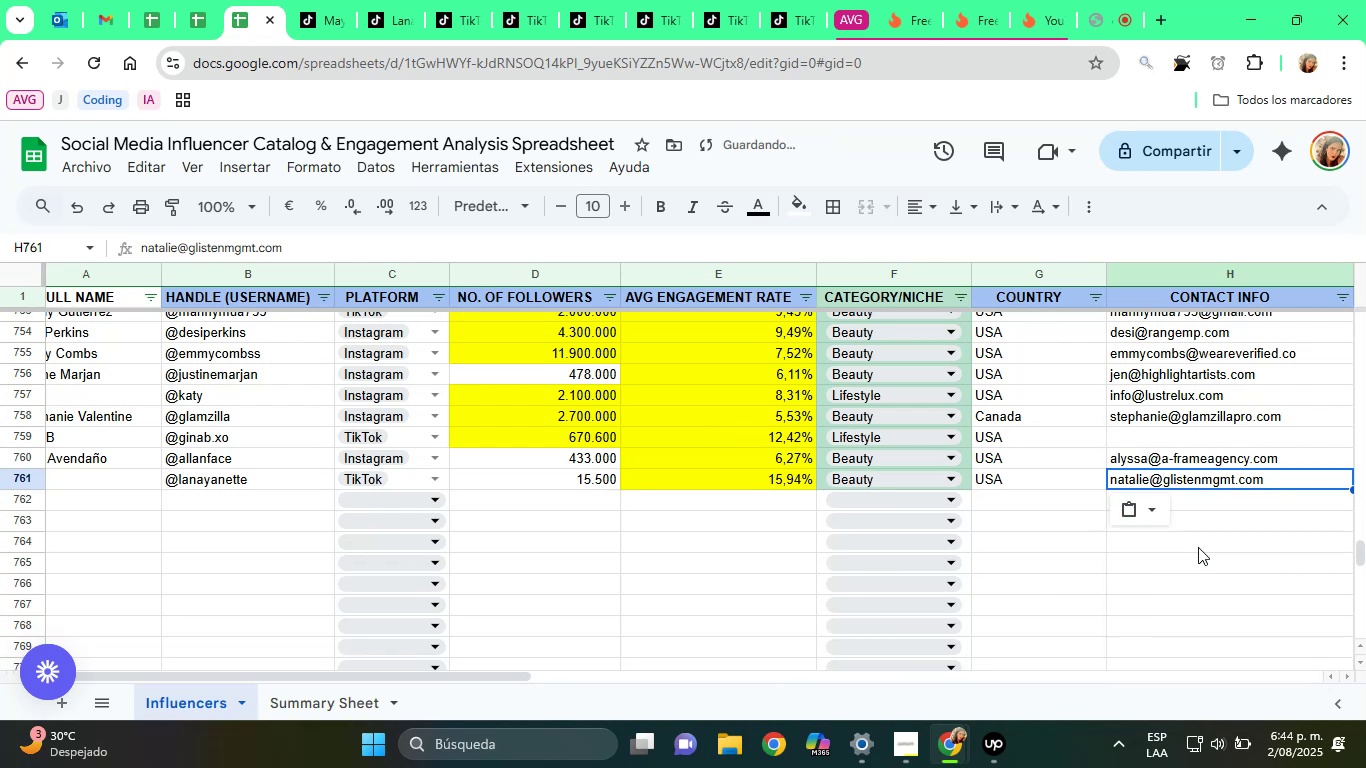 
key(ArrowRight)
 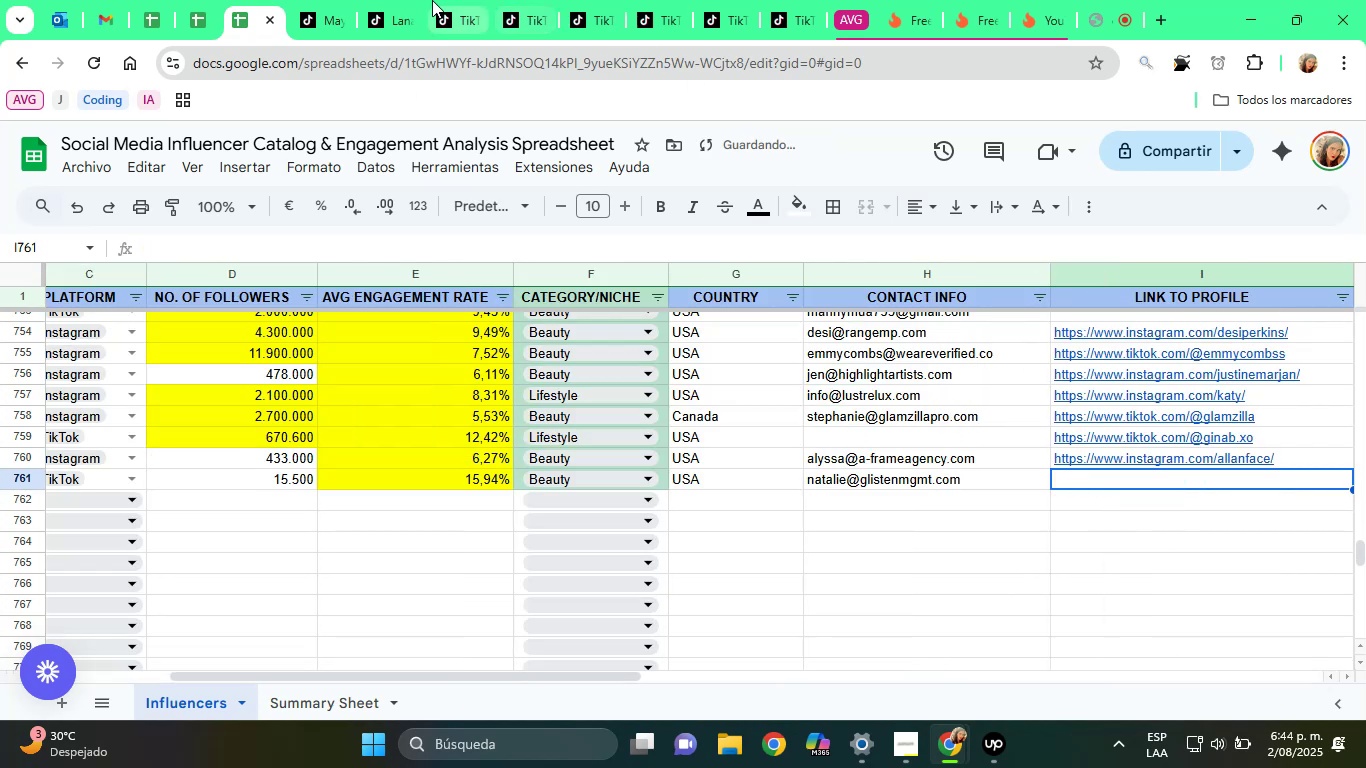 
left_click([372, 0])
 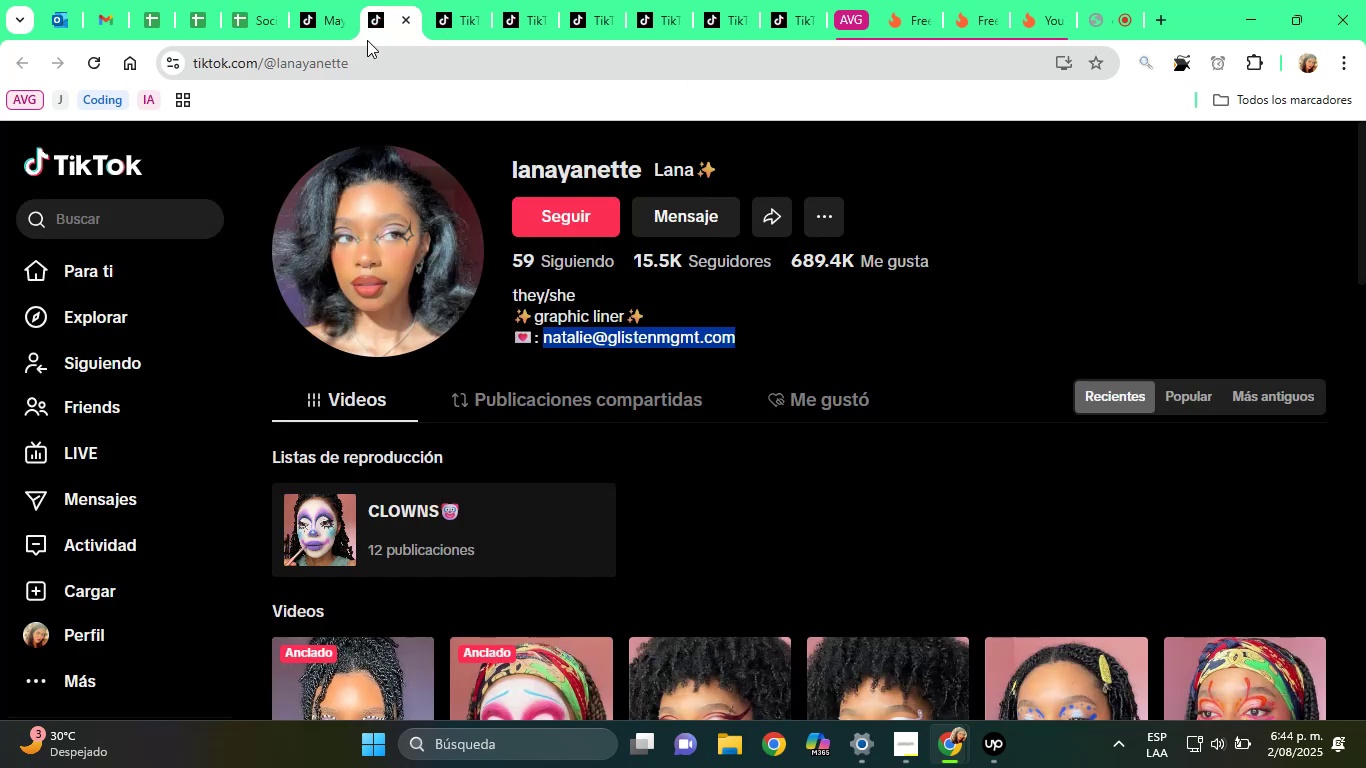 
left_click([367, 68])
 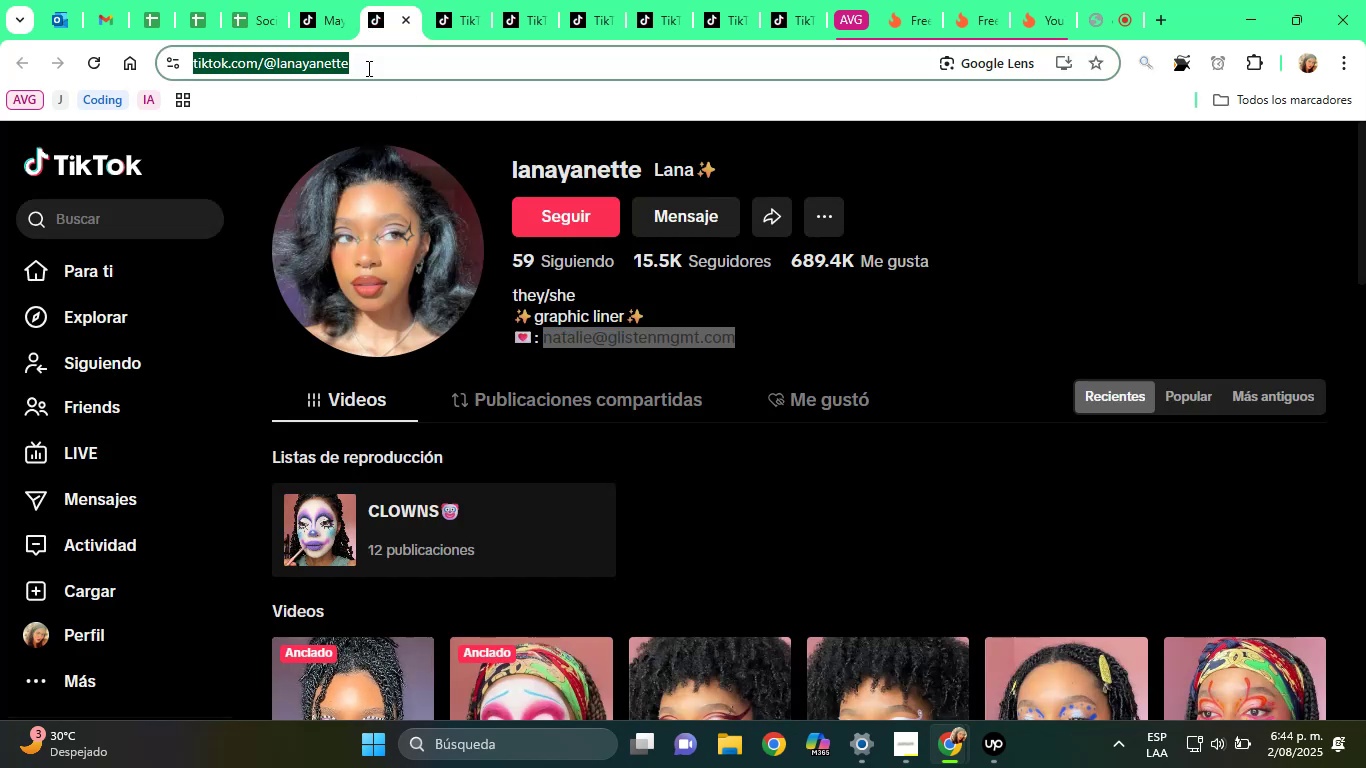 
key(Control+C)
 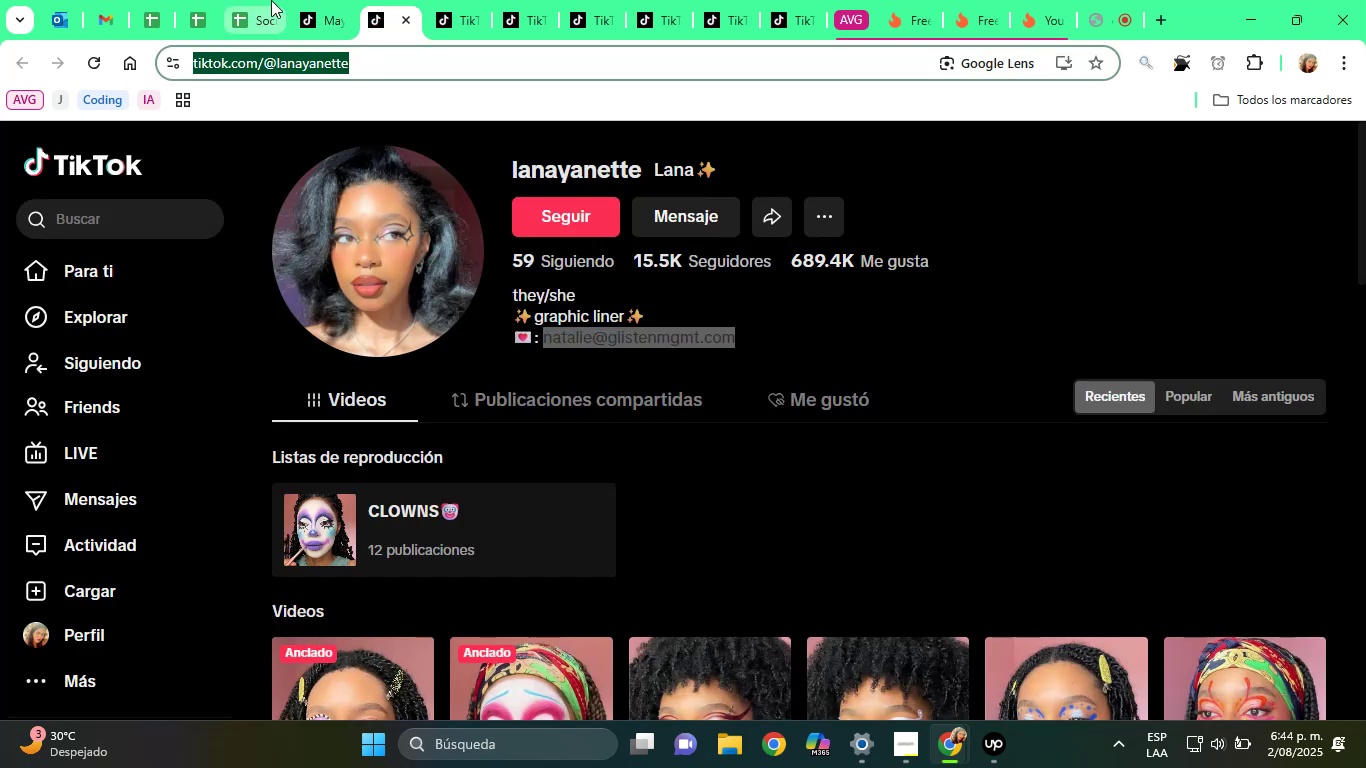 
left_click([256, 0])
 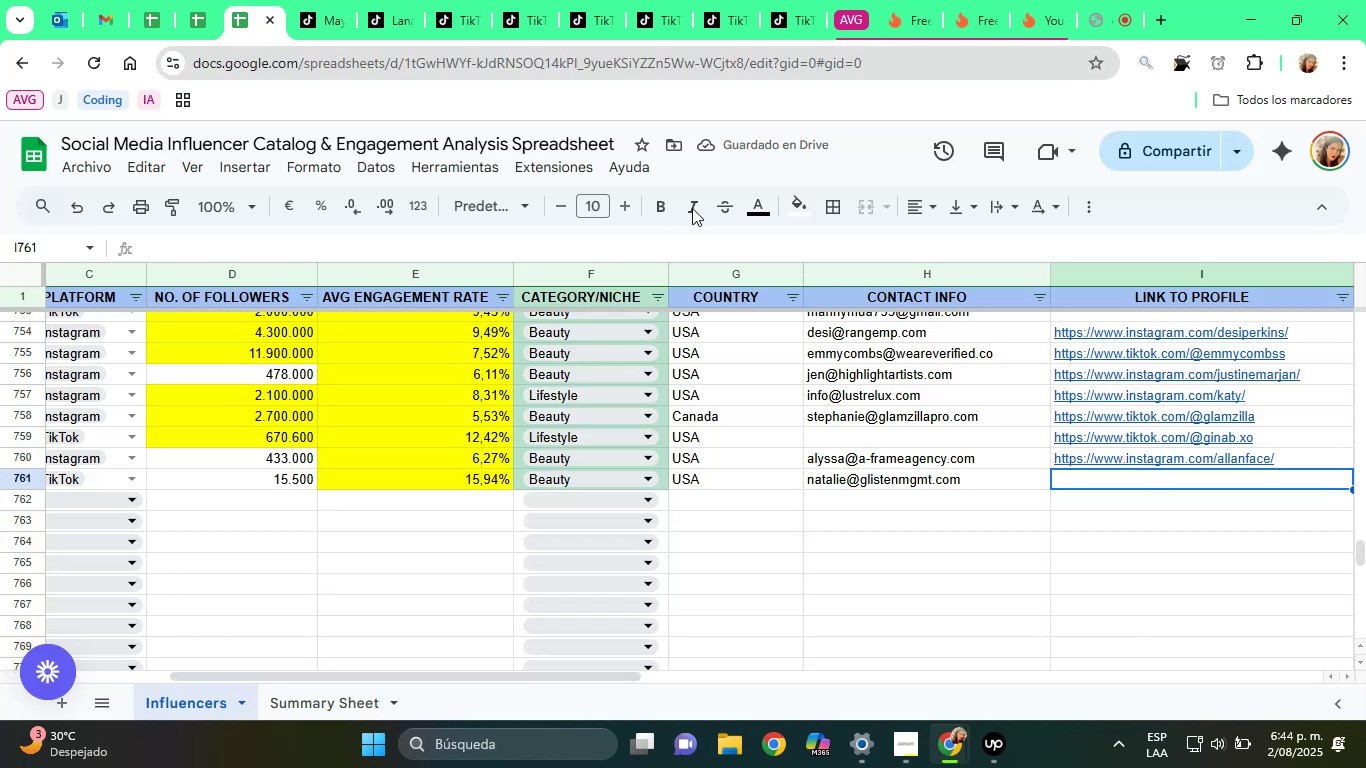 
key(Control+ControlLeft)
 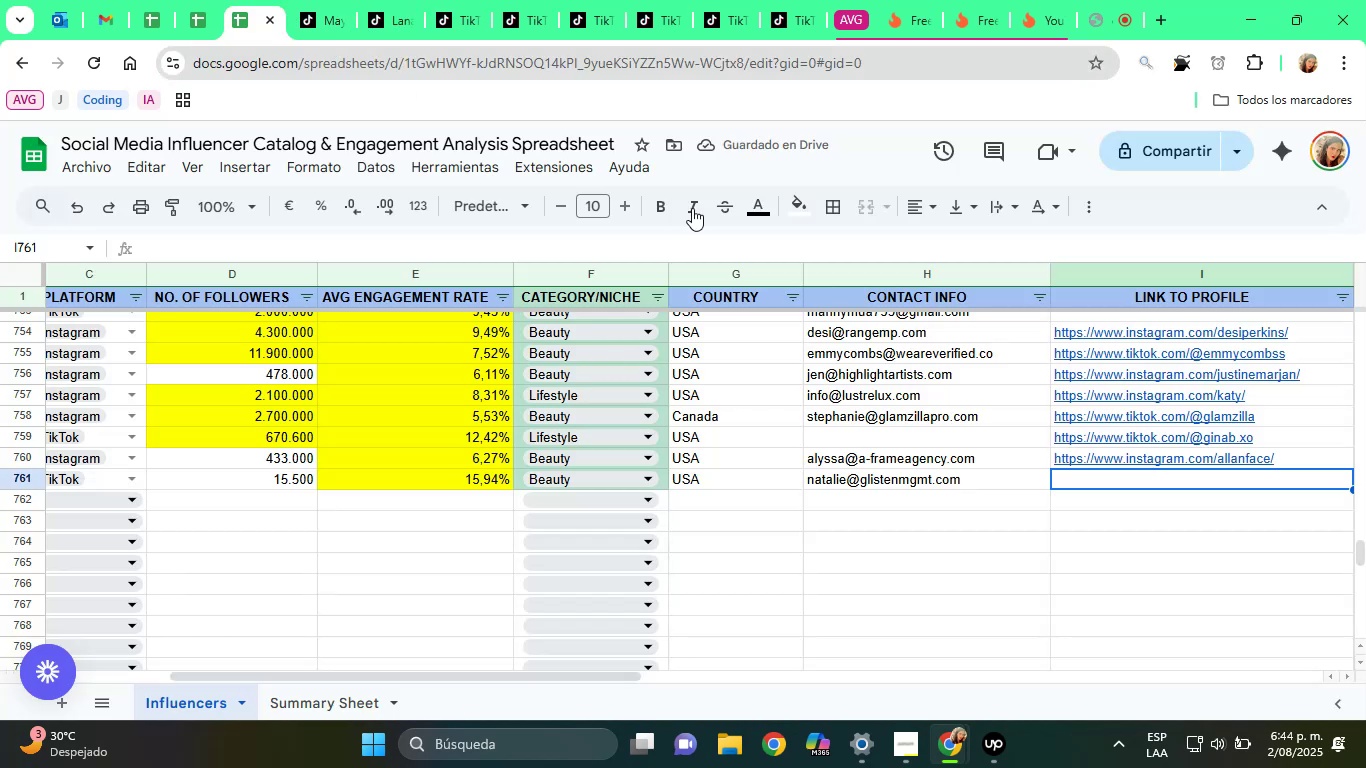 
key(Control+V)
 